 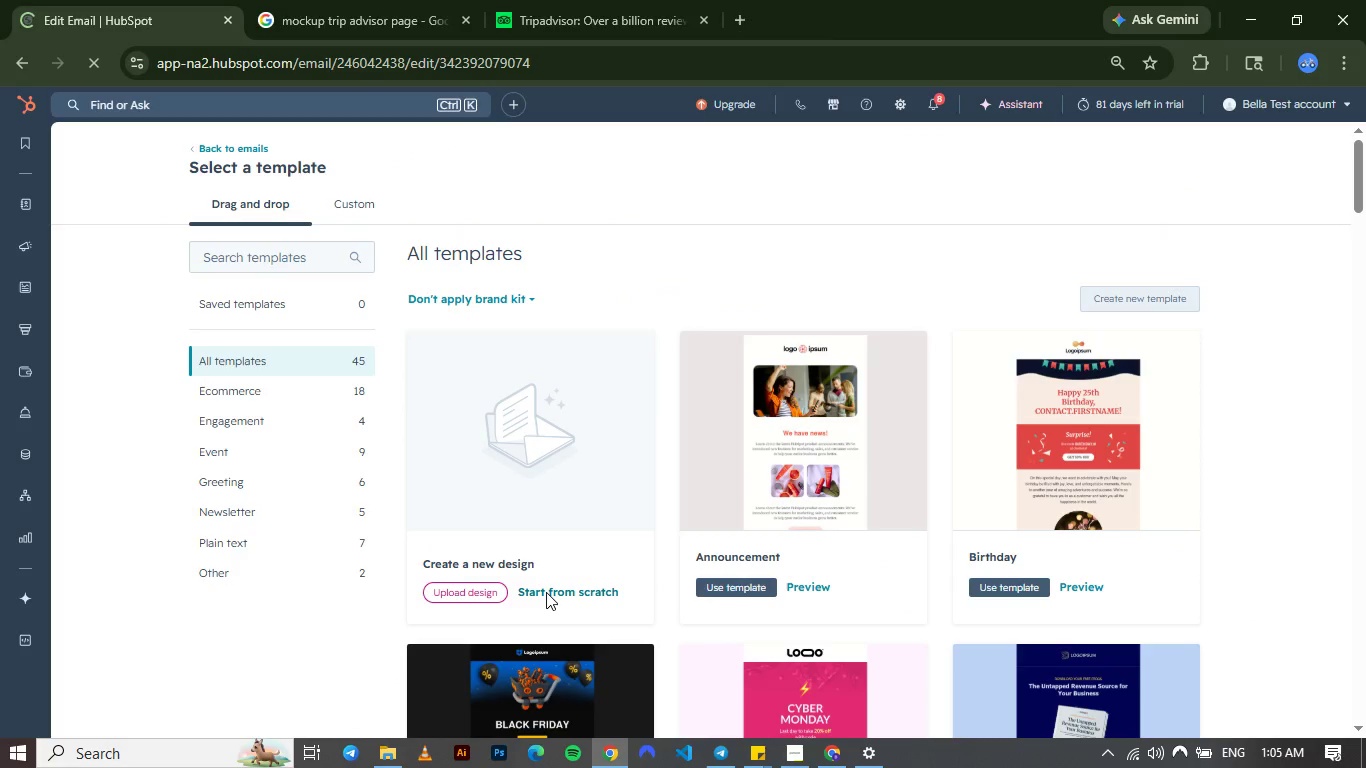 
mouse_move([676, 184])
 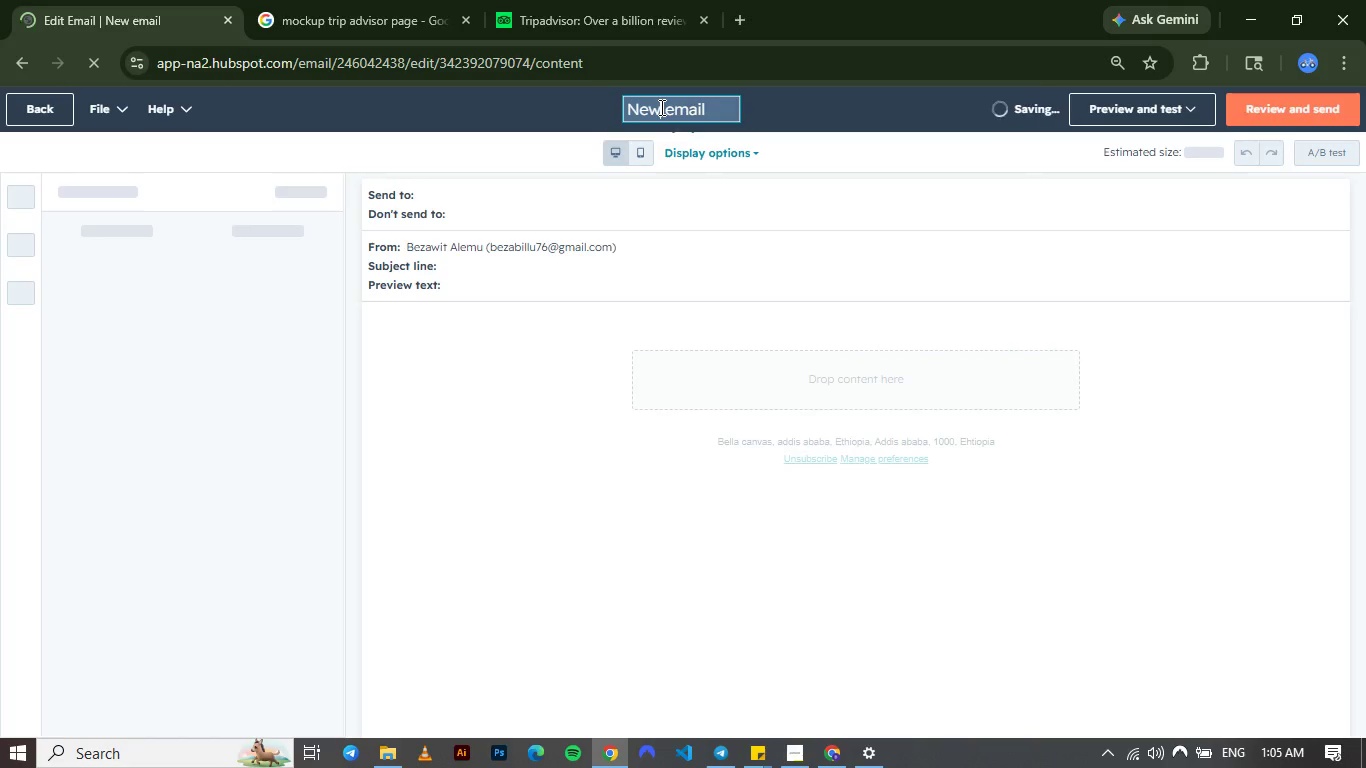 
left_click([660, 107])
 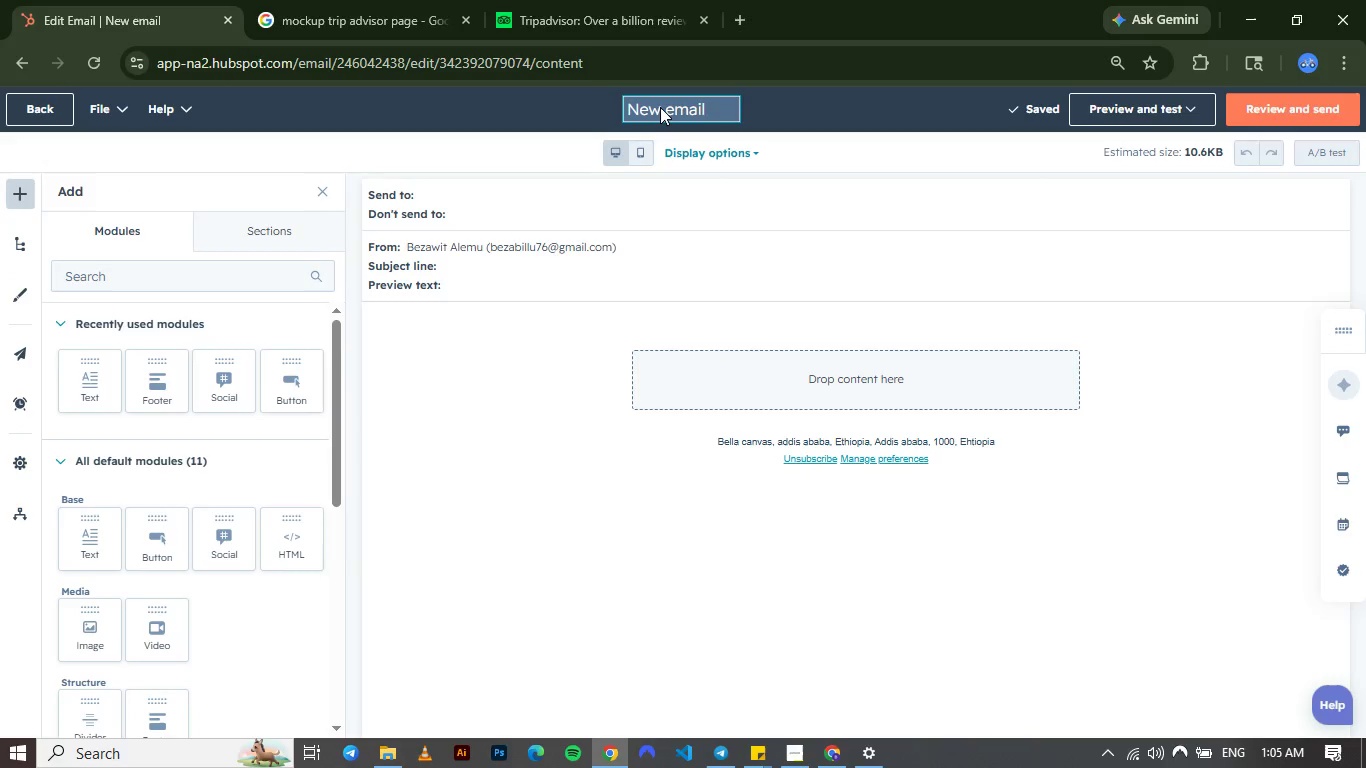 
key(Control+A)
 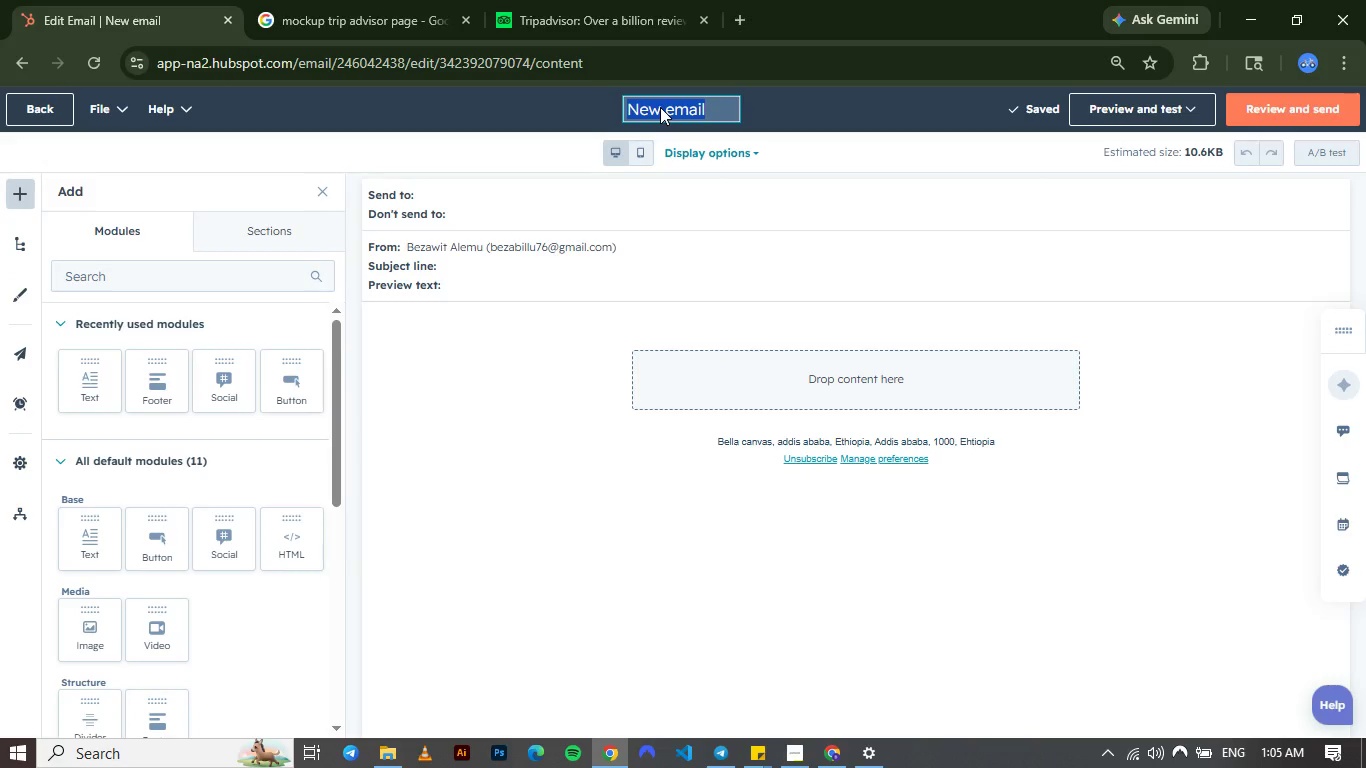 
type(The refferal)
 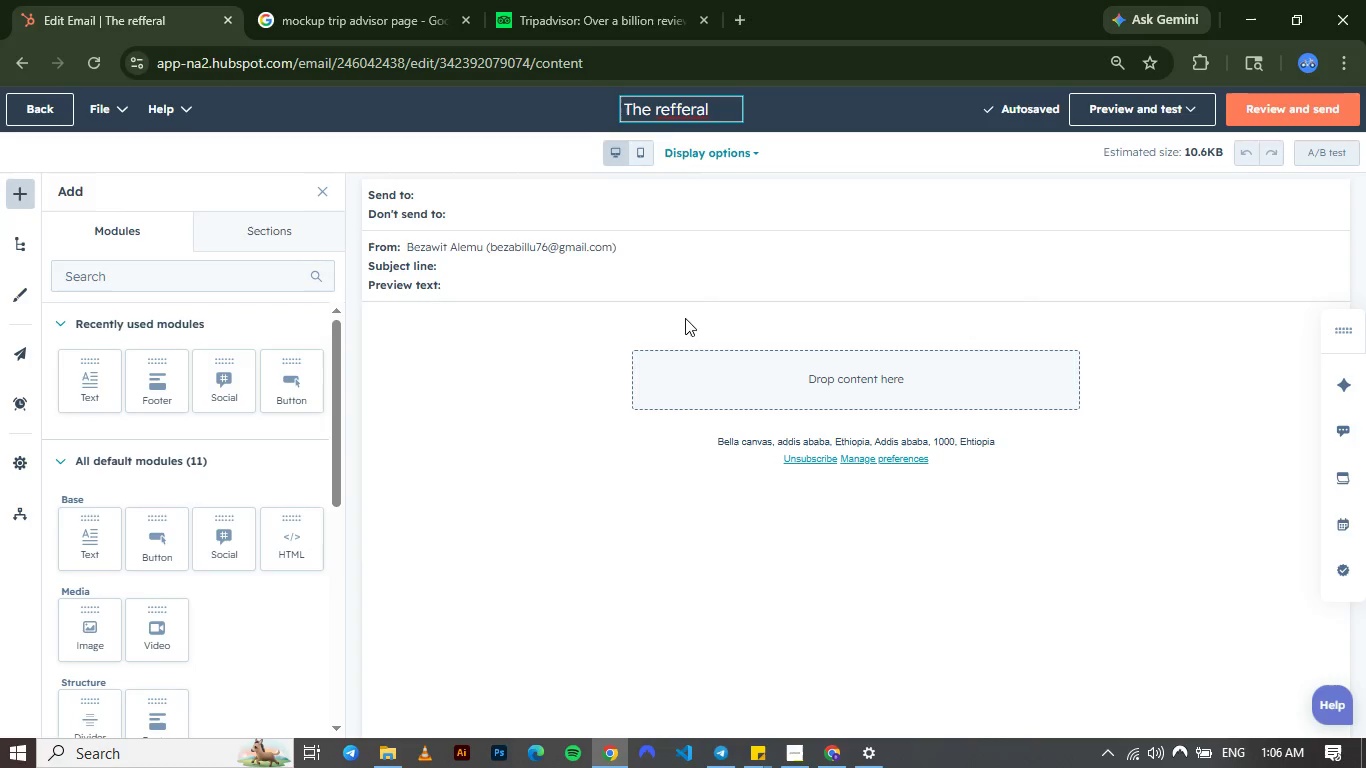 
wait(5.89)
 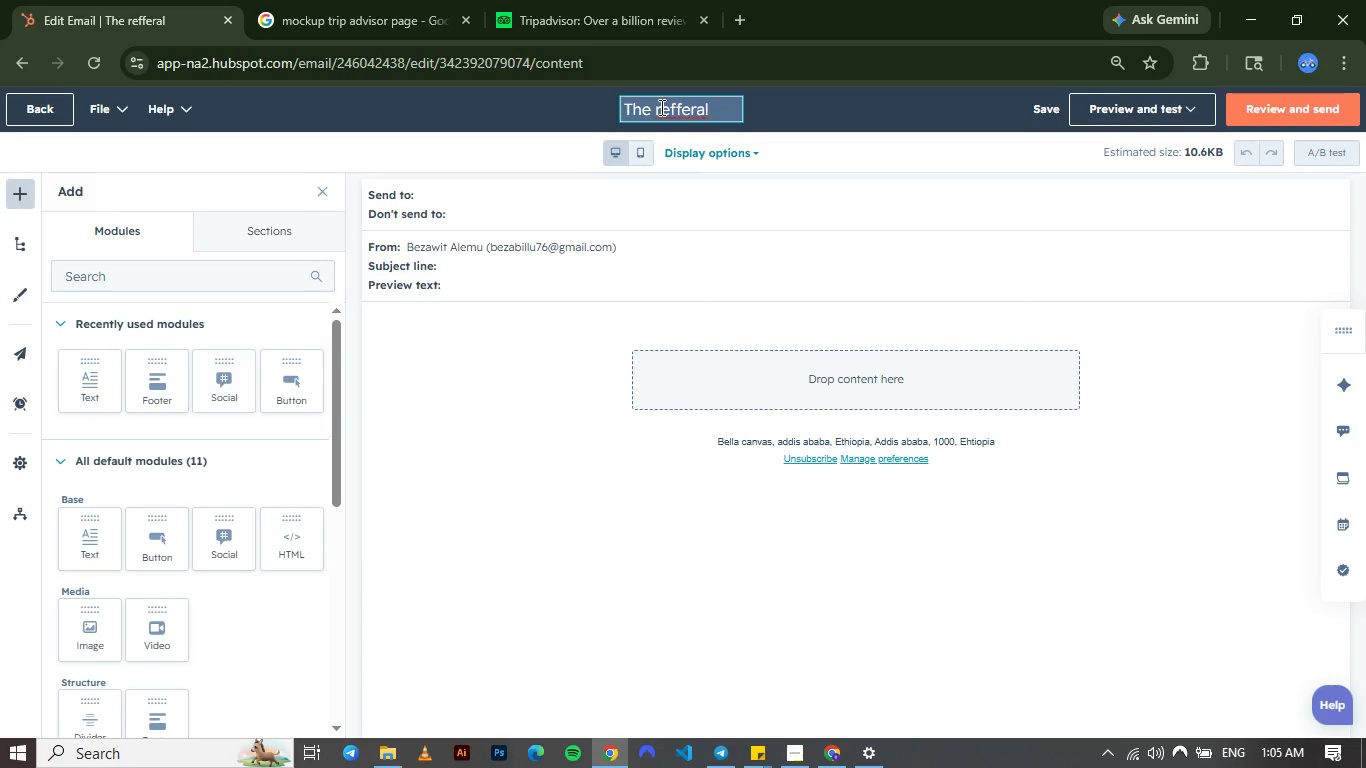 
right_click([664, 106])
 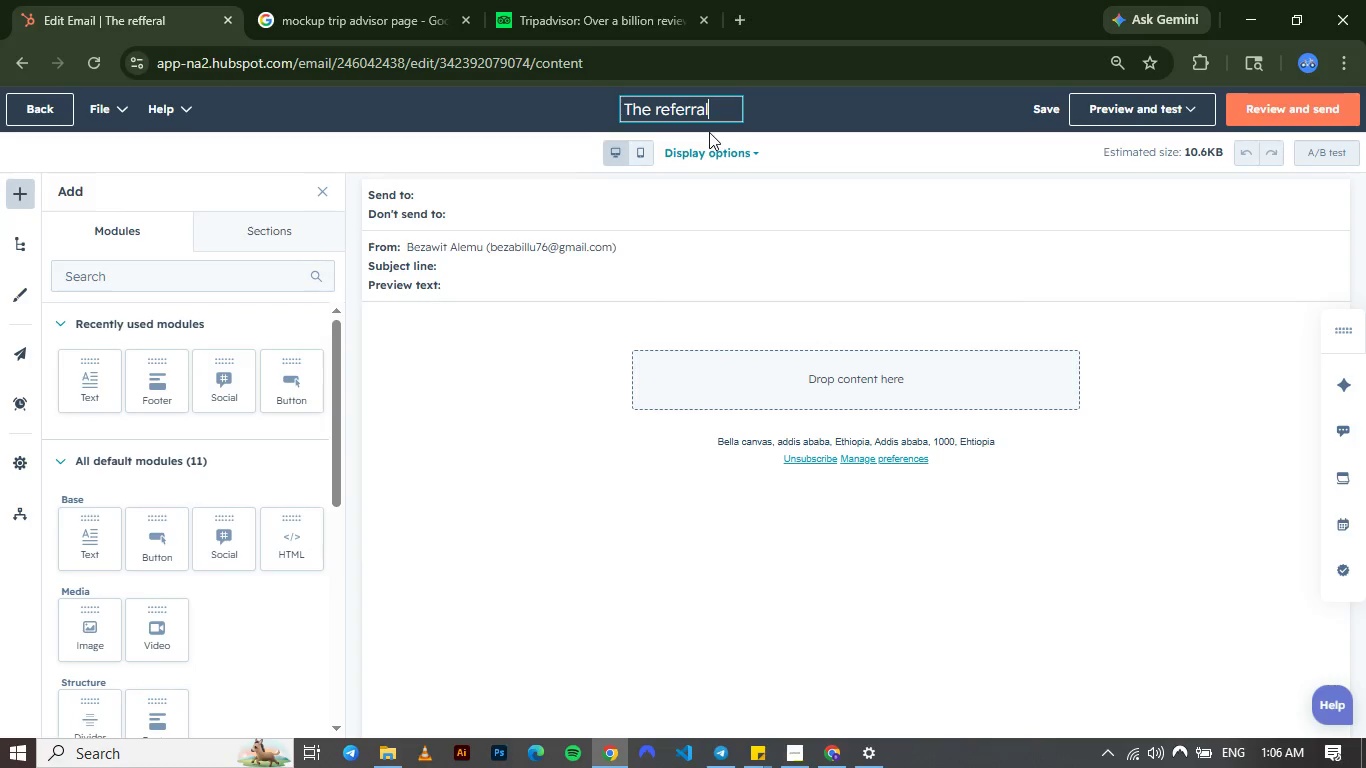 
left_click([709, 132])
 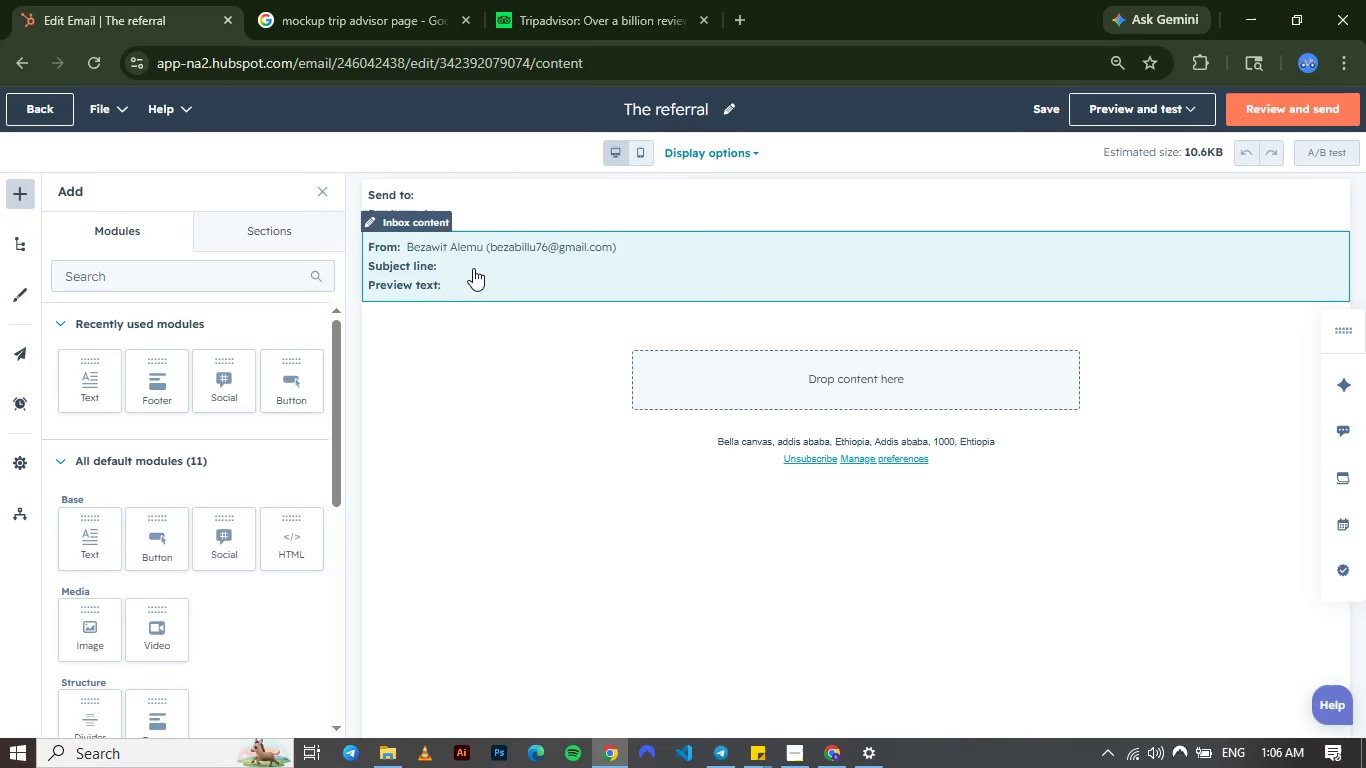 
left_click([473, 268])
 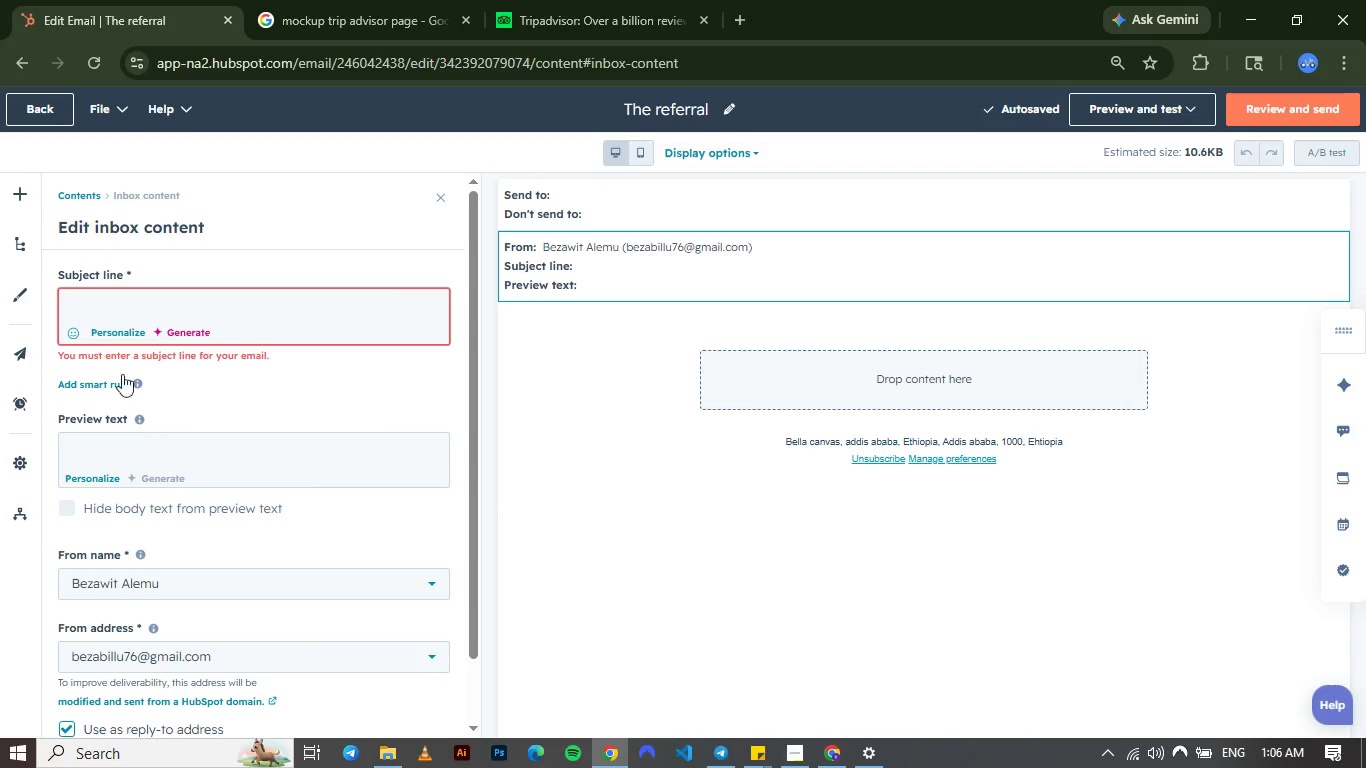 
wait(5.27)
 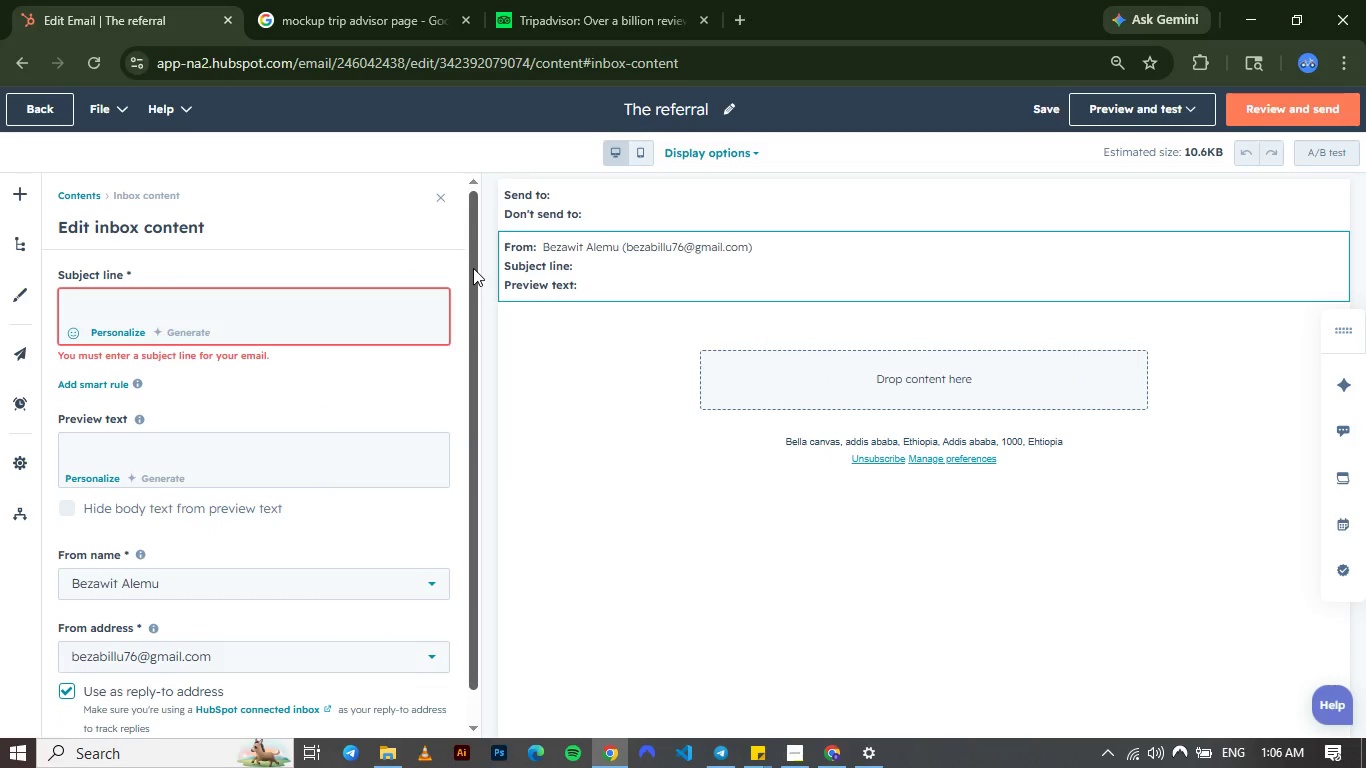 
left_click([82, 298])
 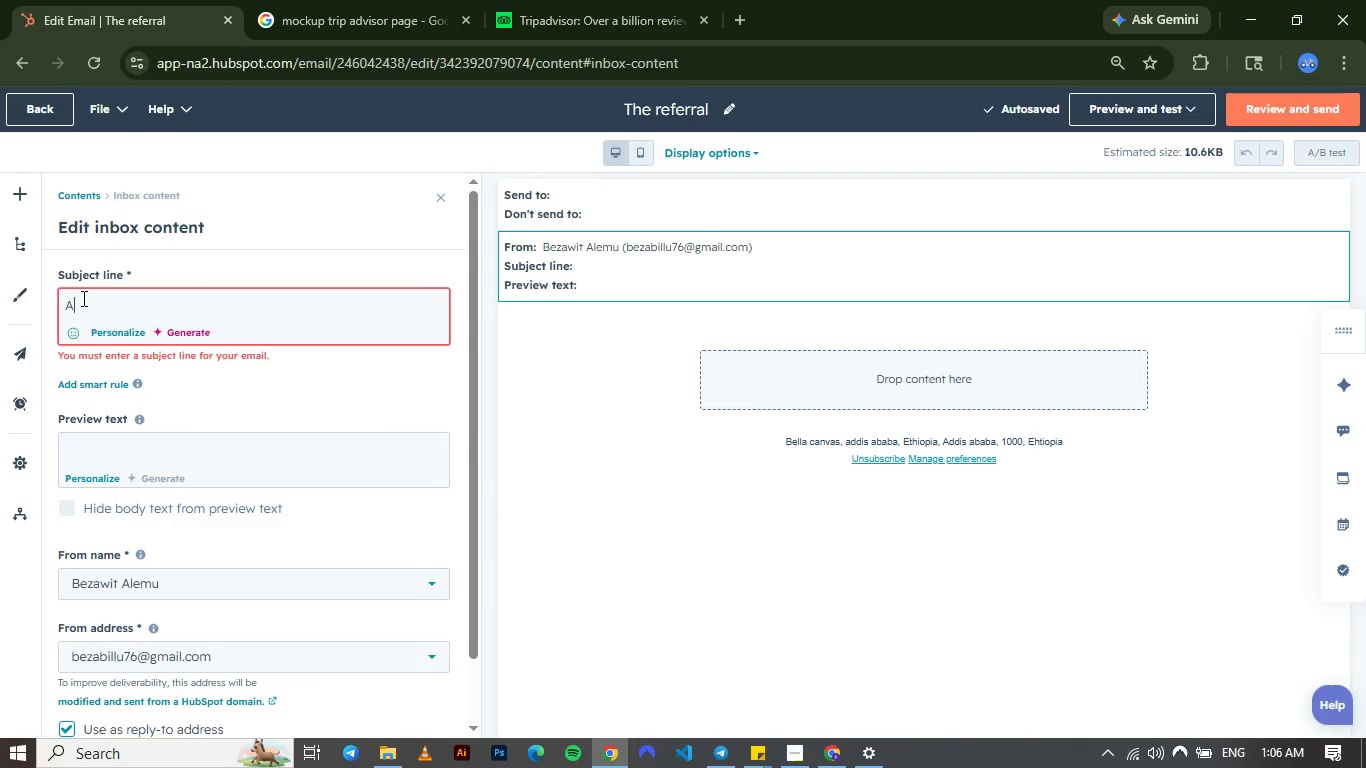 
type(A little something )
 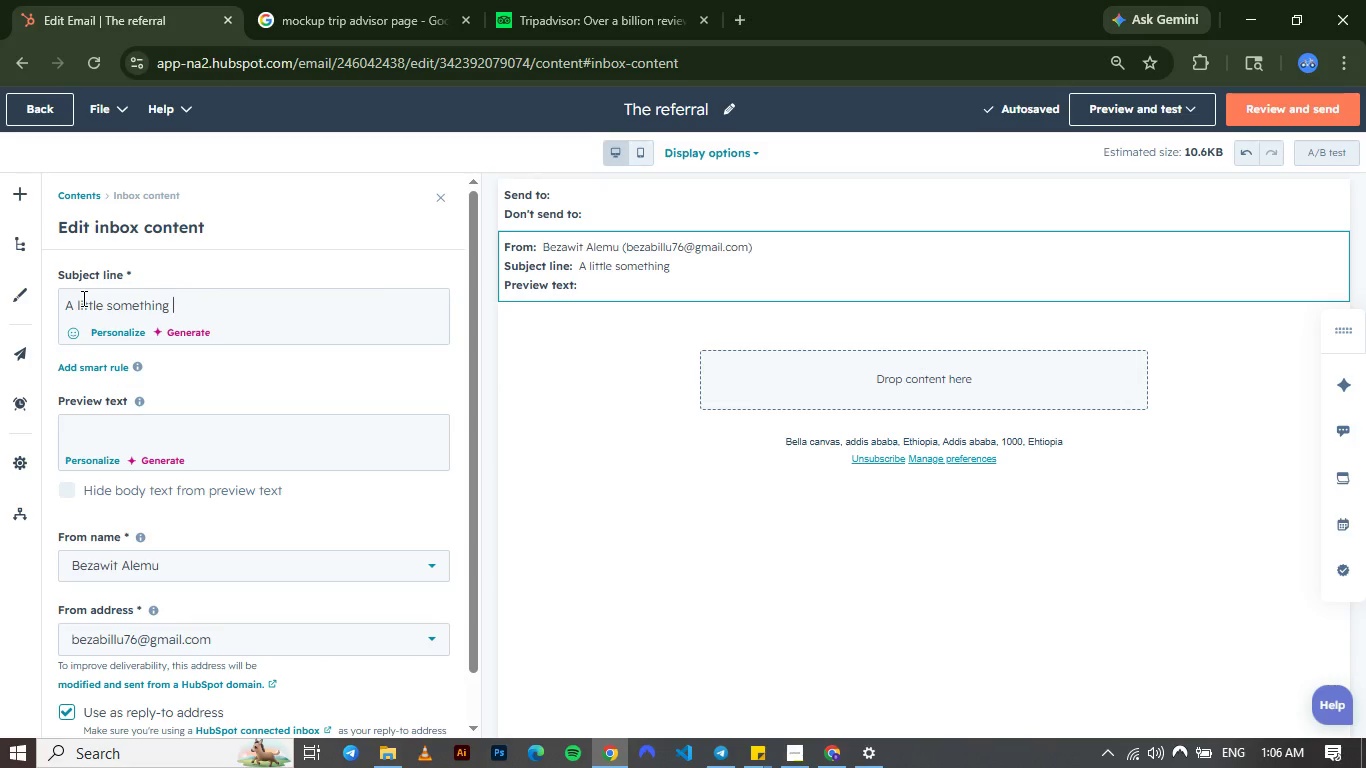 
wait(7.55)
 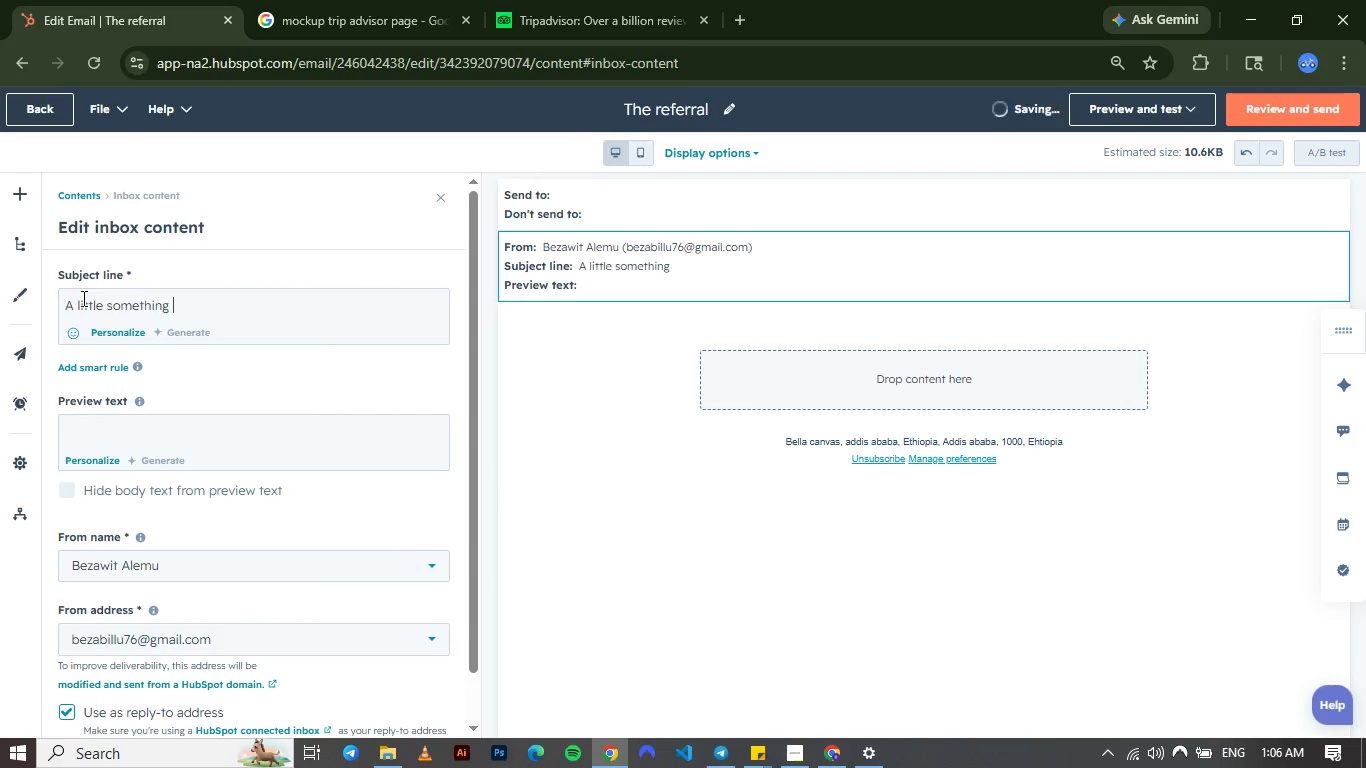 
type(for )
 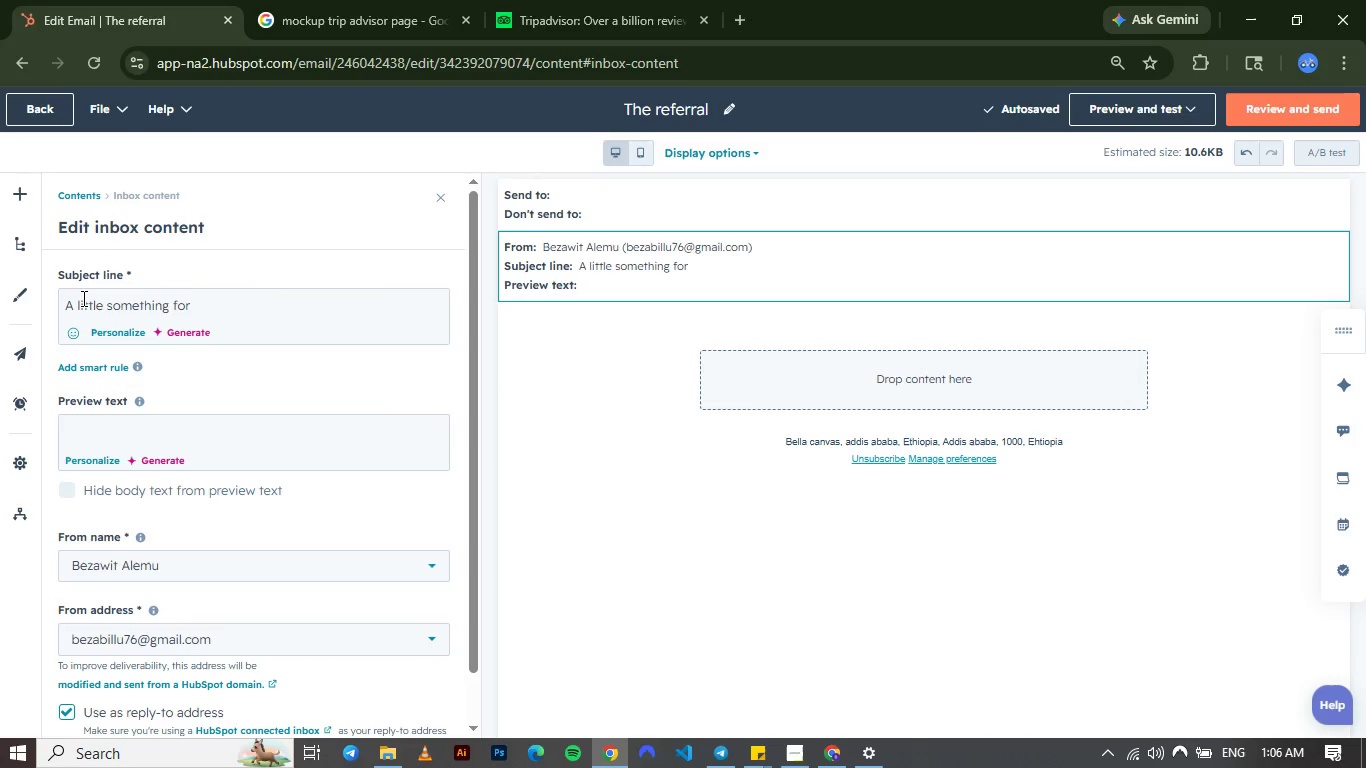 
type(your inner circle)
 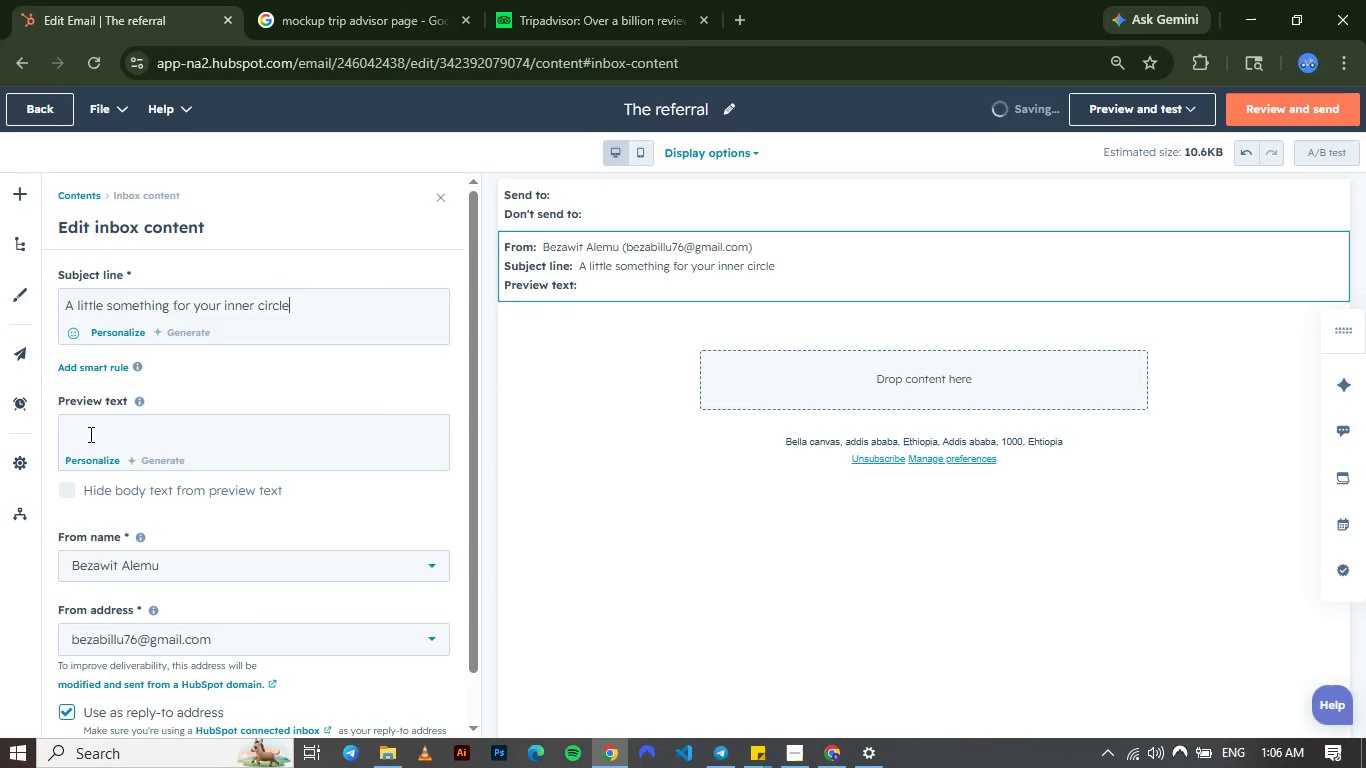 
left_click([89, 434])
 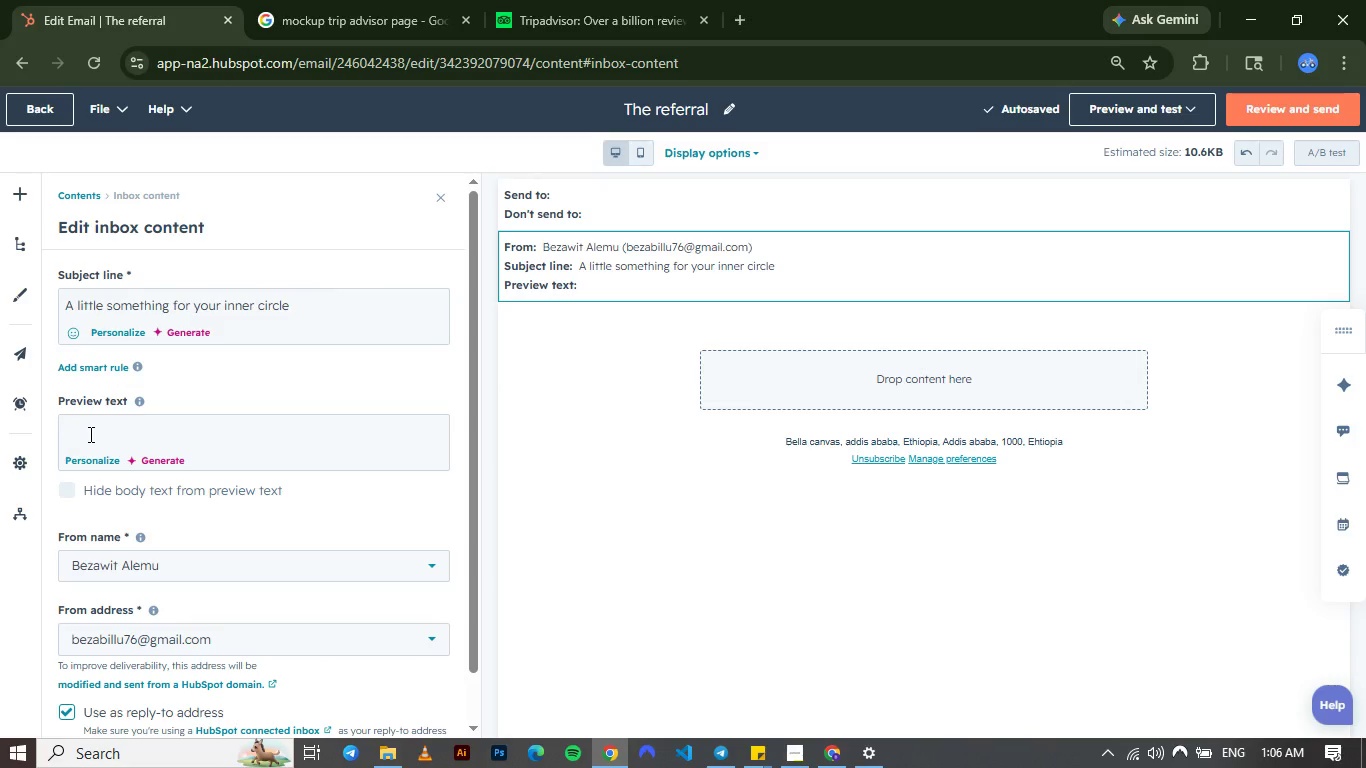 
wait(5.98)
 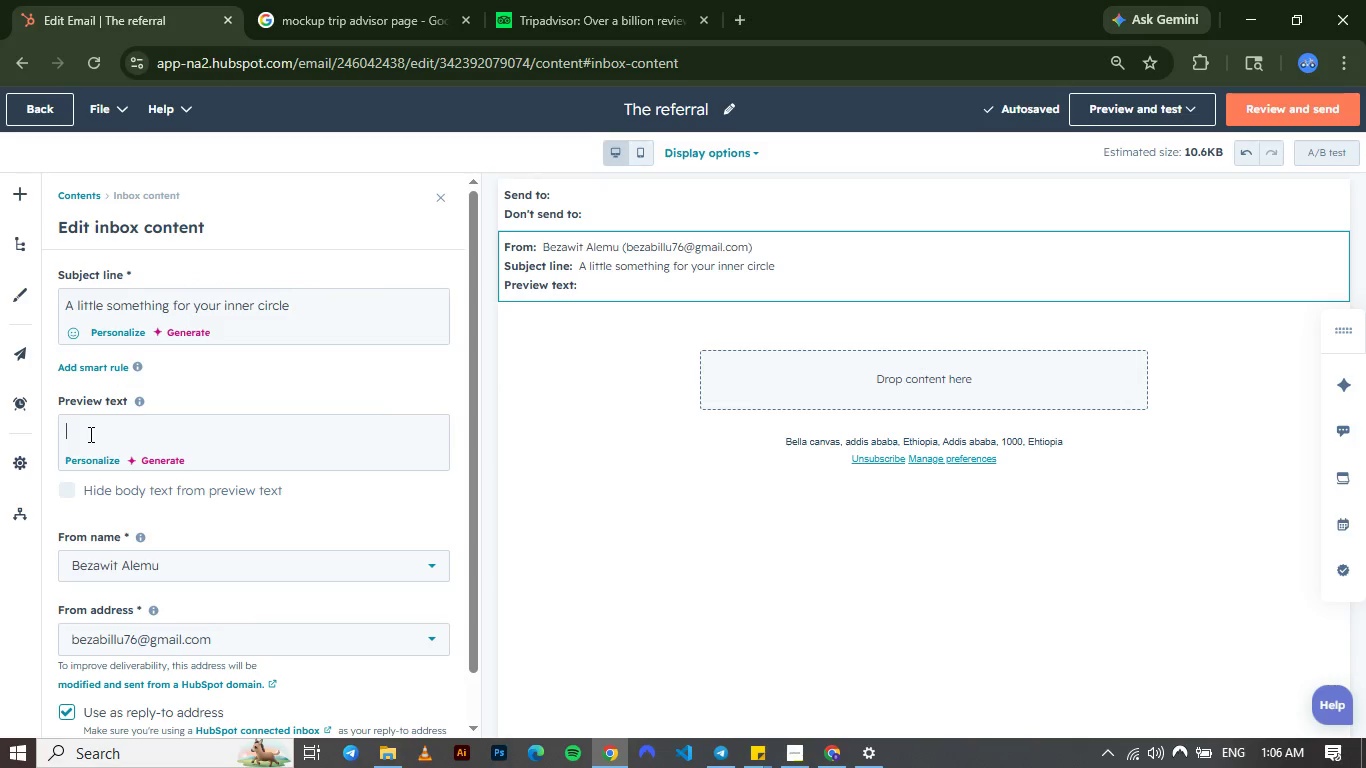 
type(EXCLUSIVE )
 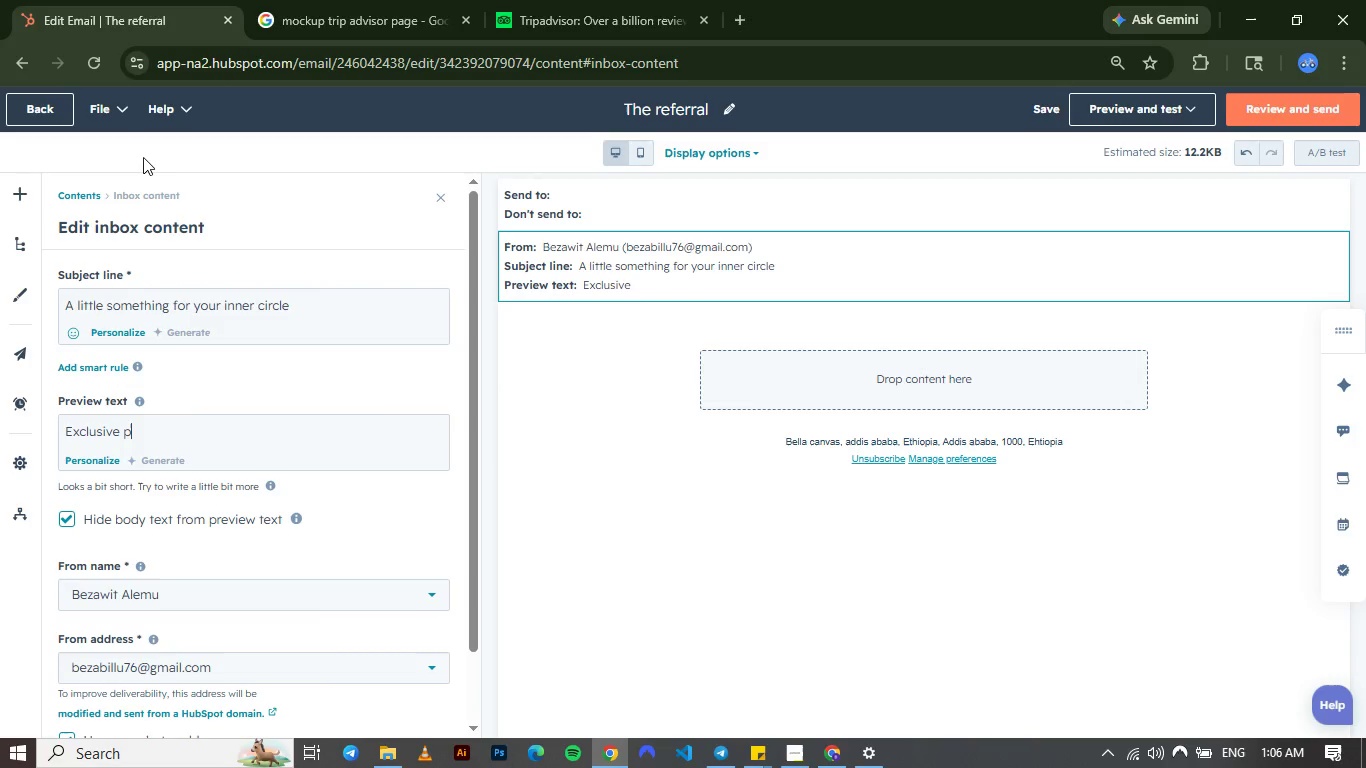 
type(pers for y)
key(Backspace)
type(ou)
key(Backspace)
key(Backspace)
key(Backspace)
type(our)
 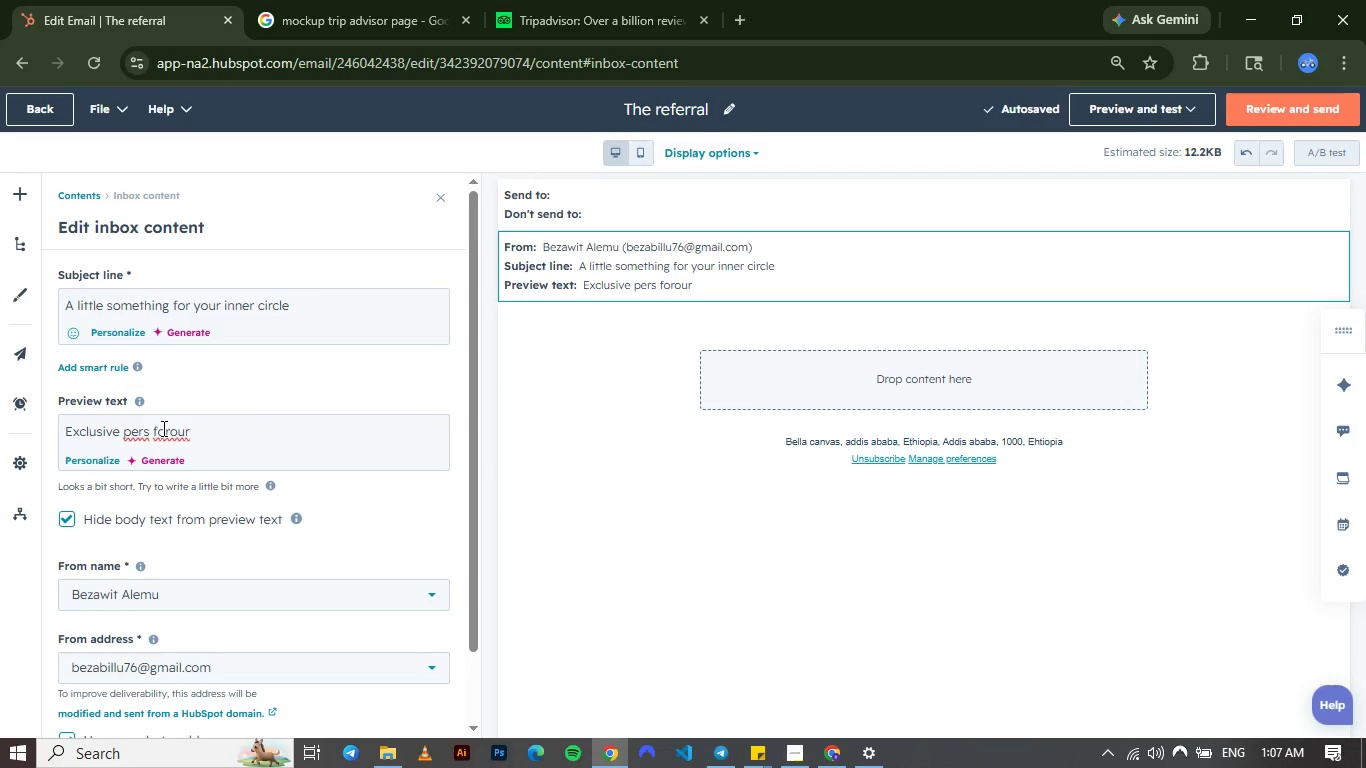 
left_click([162, 428])
 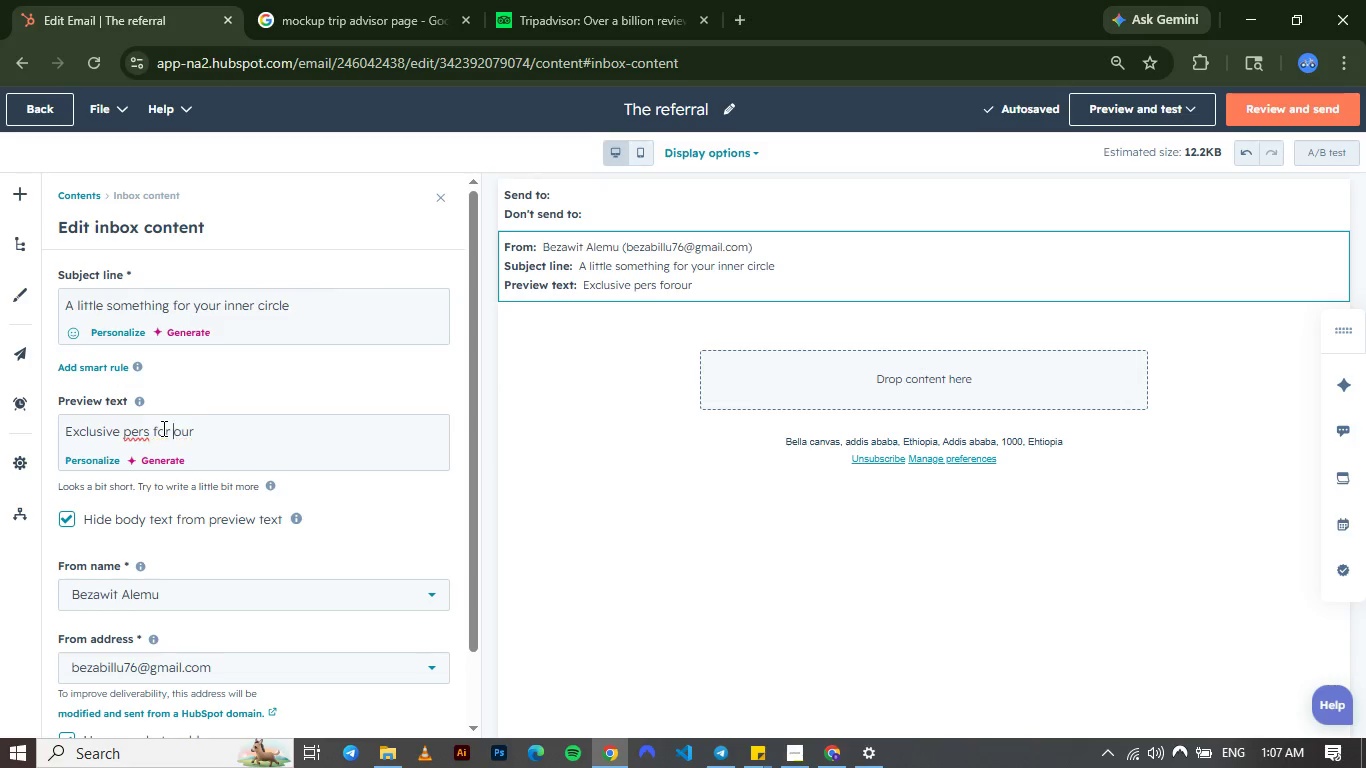 
key(ArrowRight)
 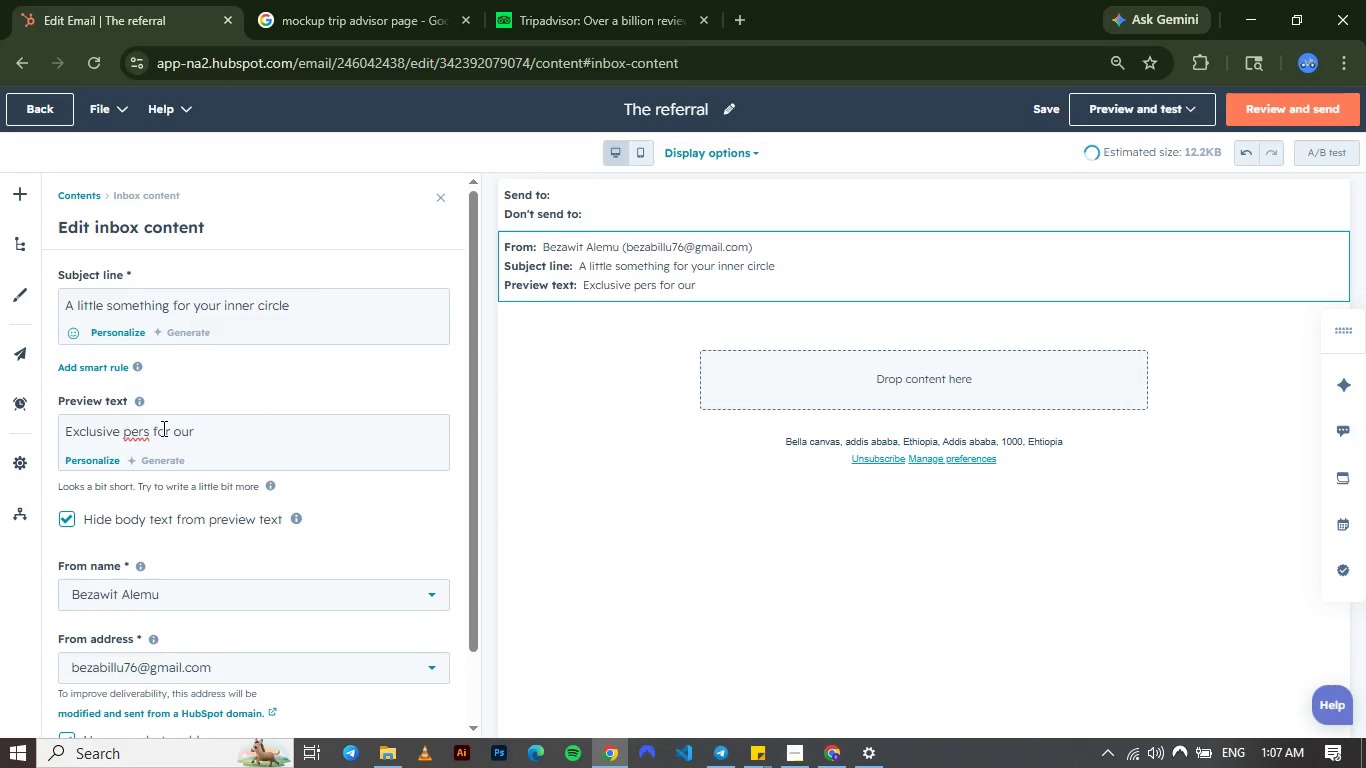 
key(Space)
 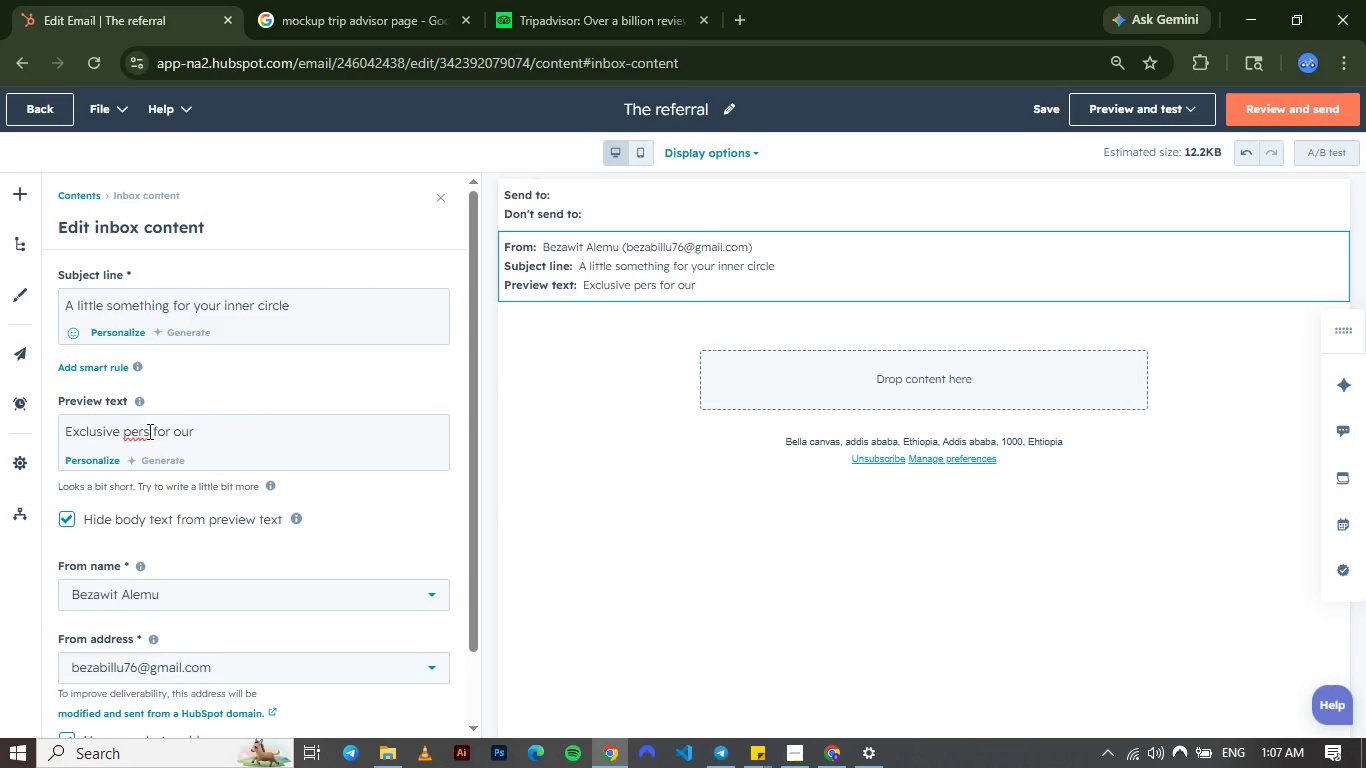 
left_click([148, 431])
 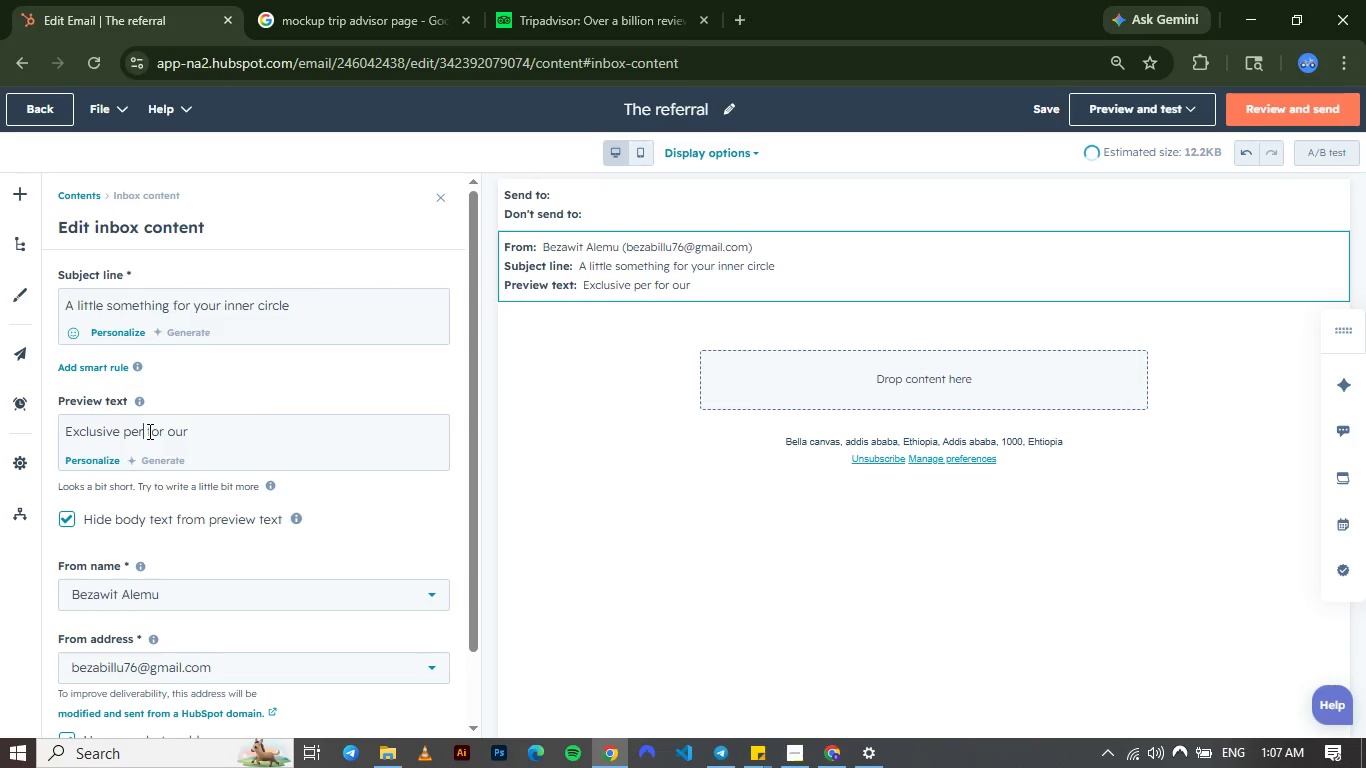 
key(Backspace)
type(ks)
 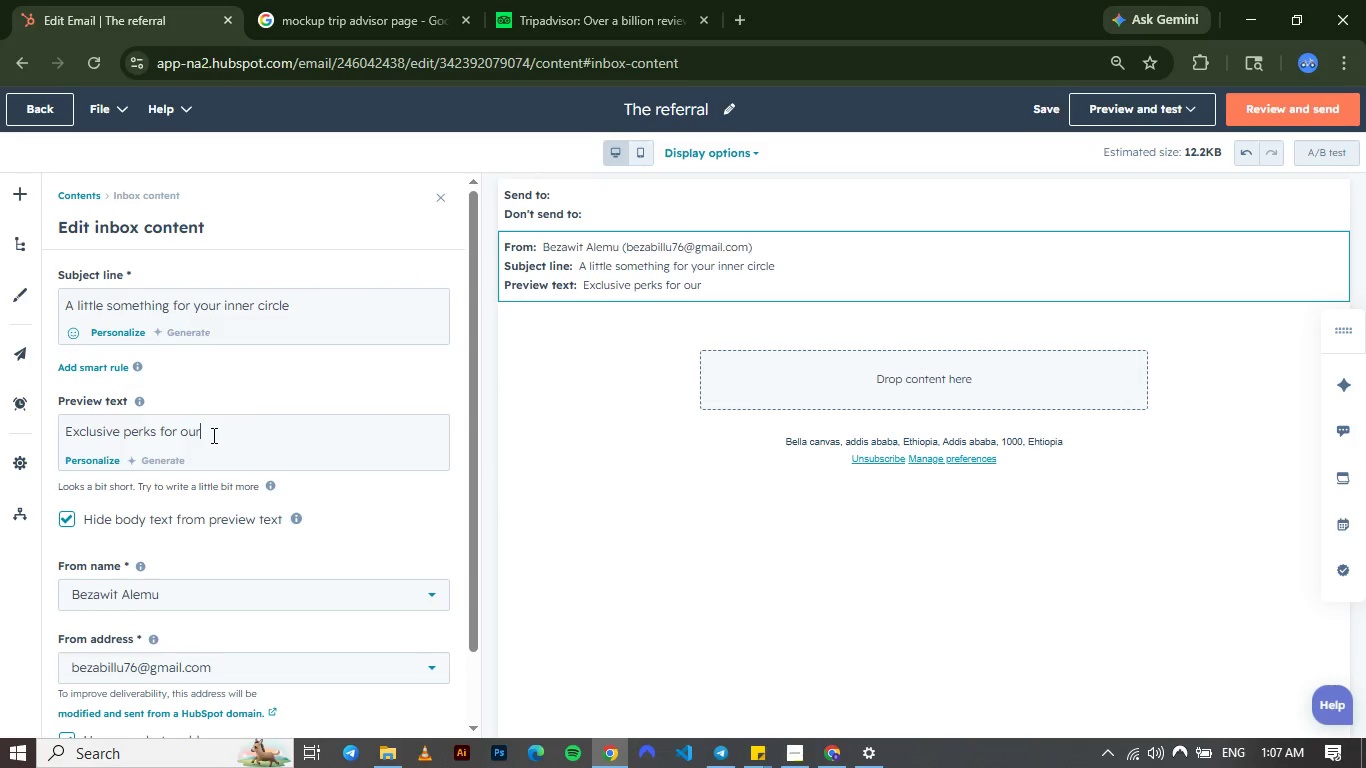 
left_click([212, 435])
 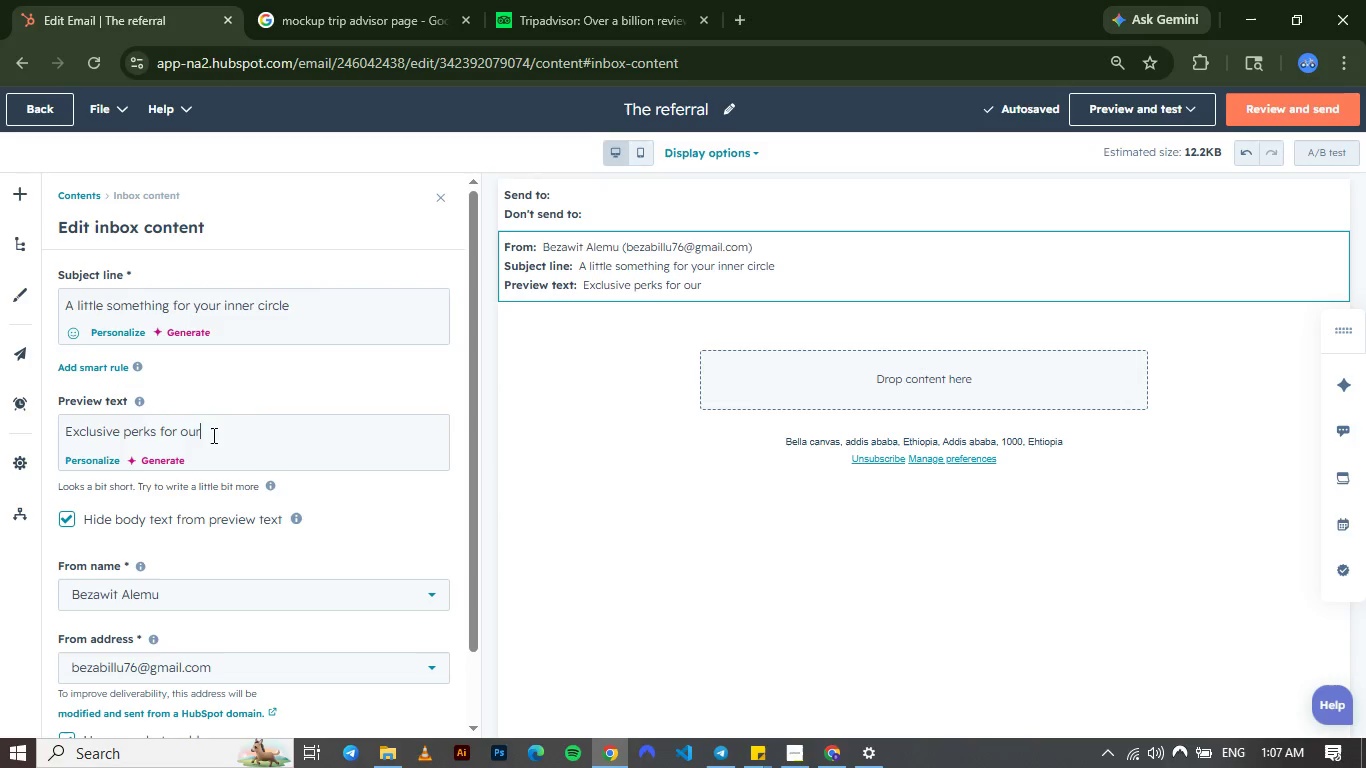 
type( favorite exploers )
key(Backspace)
type(.)
 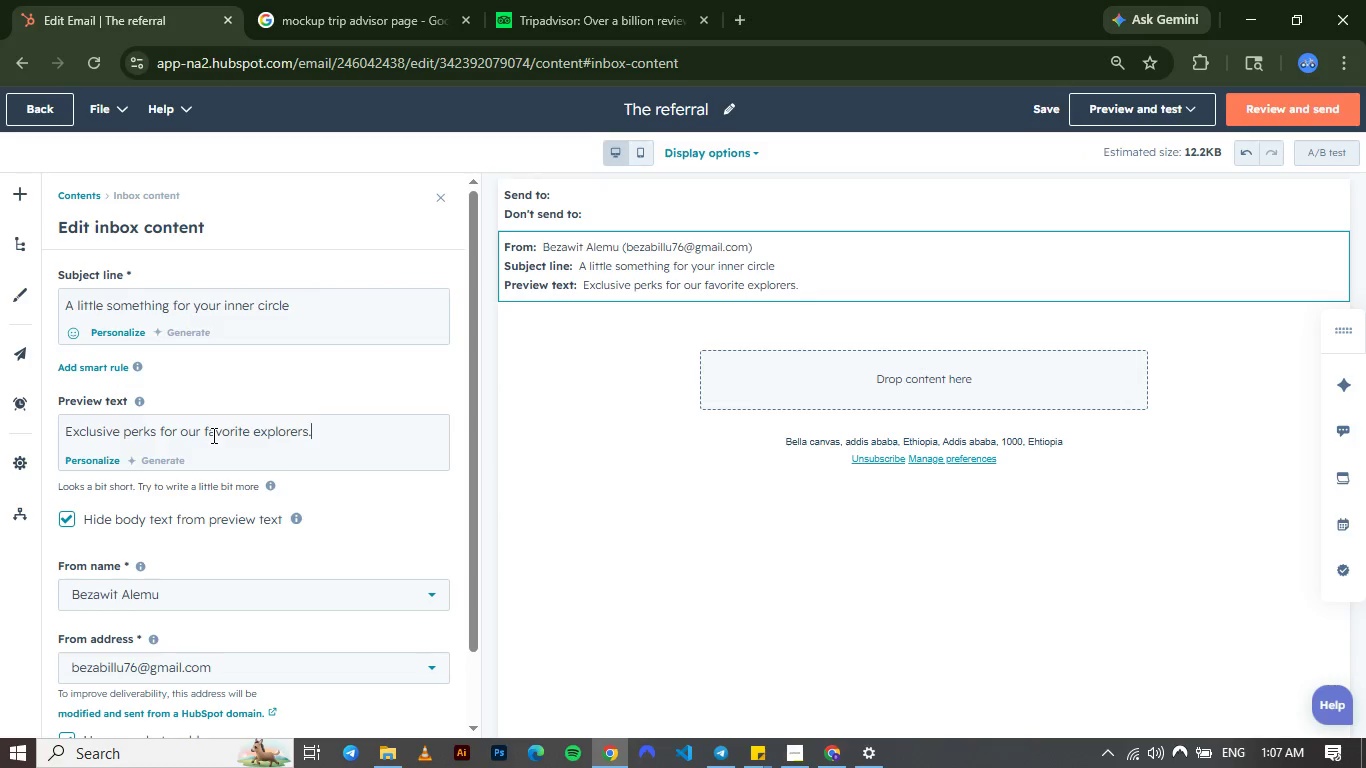 
left_click([14, 205])
 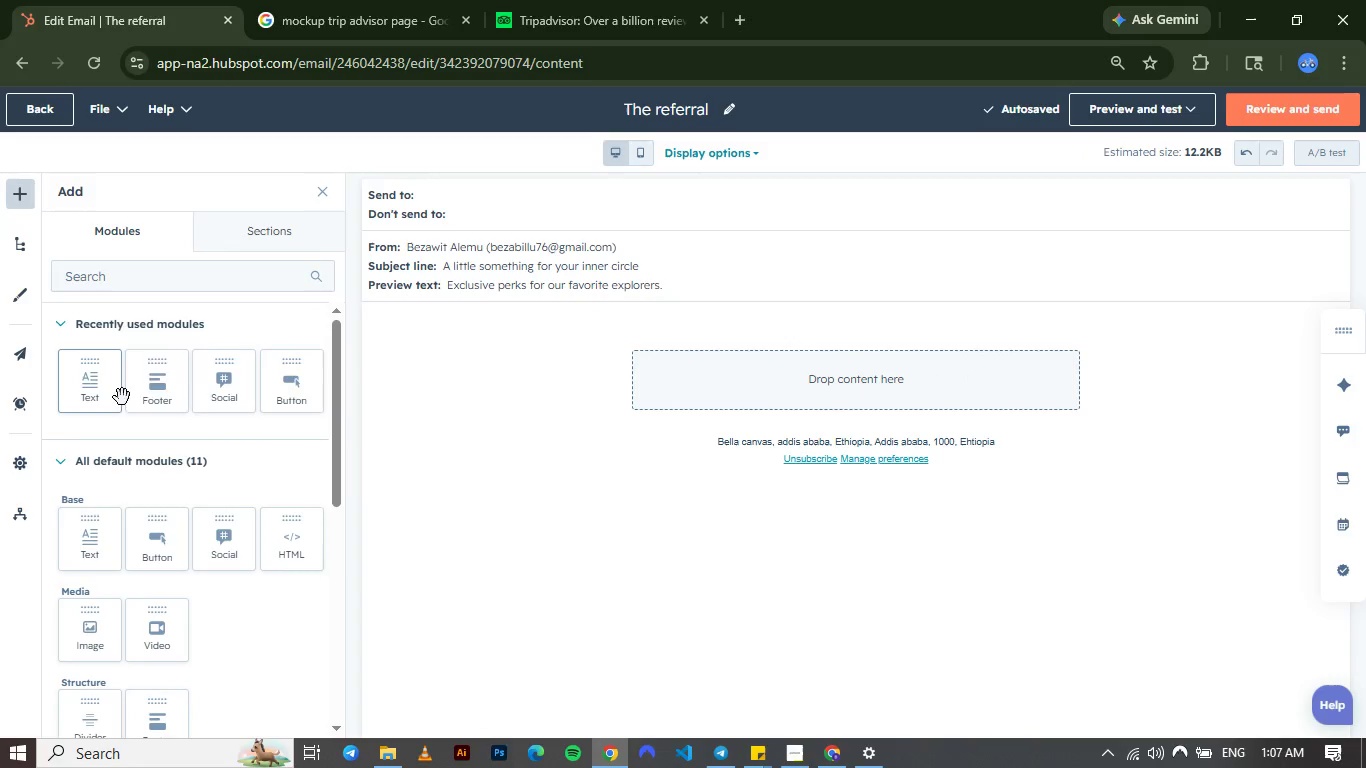 
left_click_drag(start_coordinate=[99, 397], to_coordinate=[700, 375])
 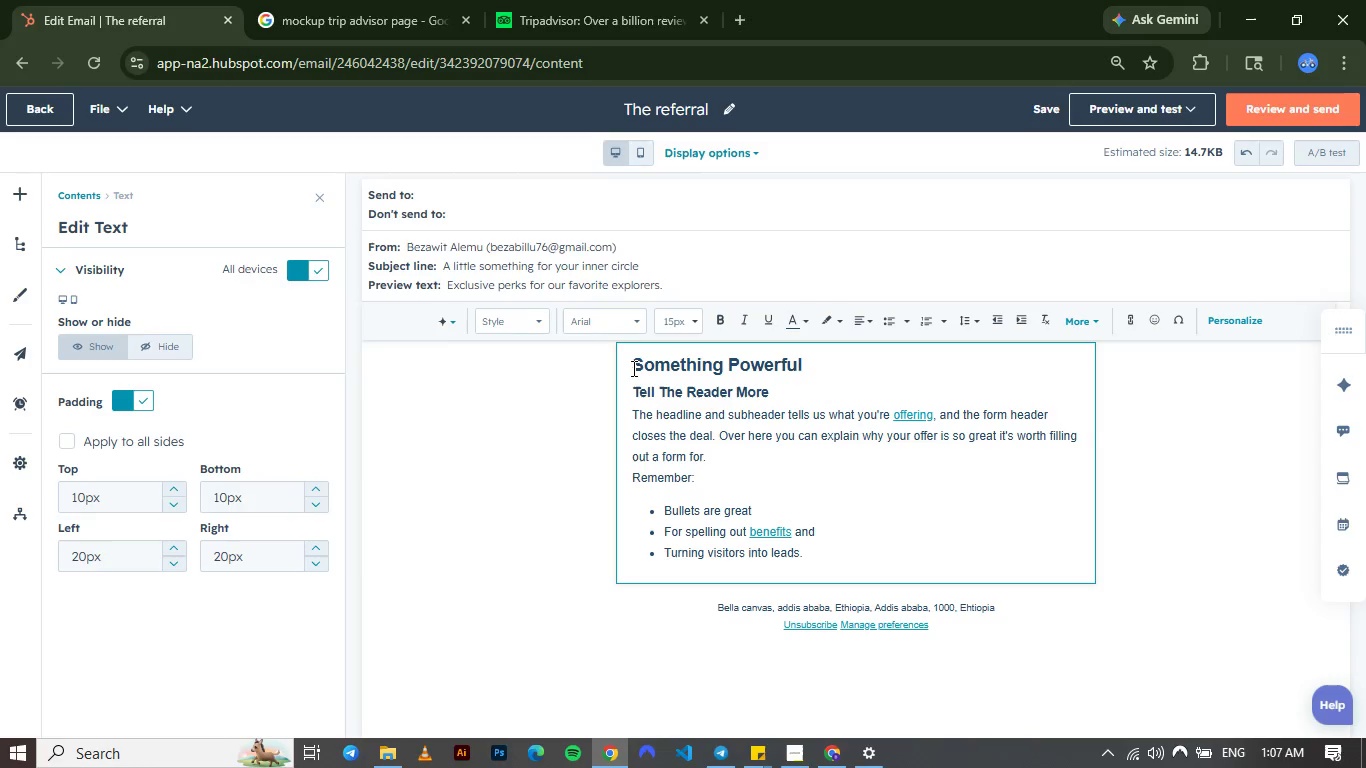 
left_click_drag(start_coordinate=[632, 368], to_coordinate=[914, 555])
 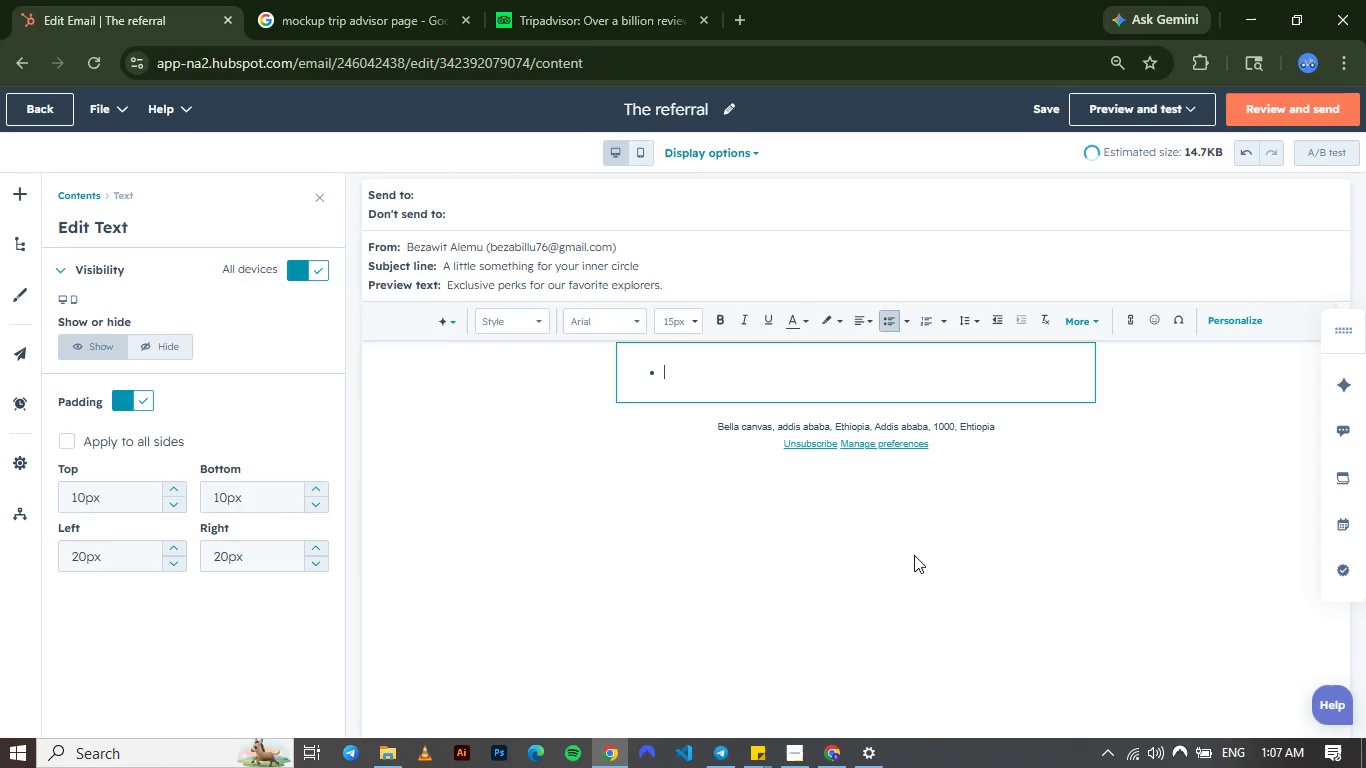 
key(Backspace)
 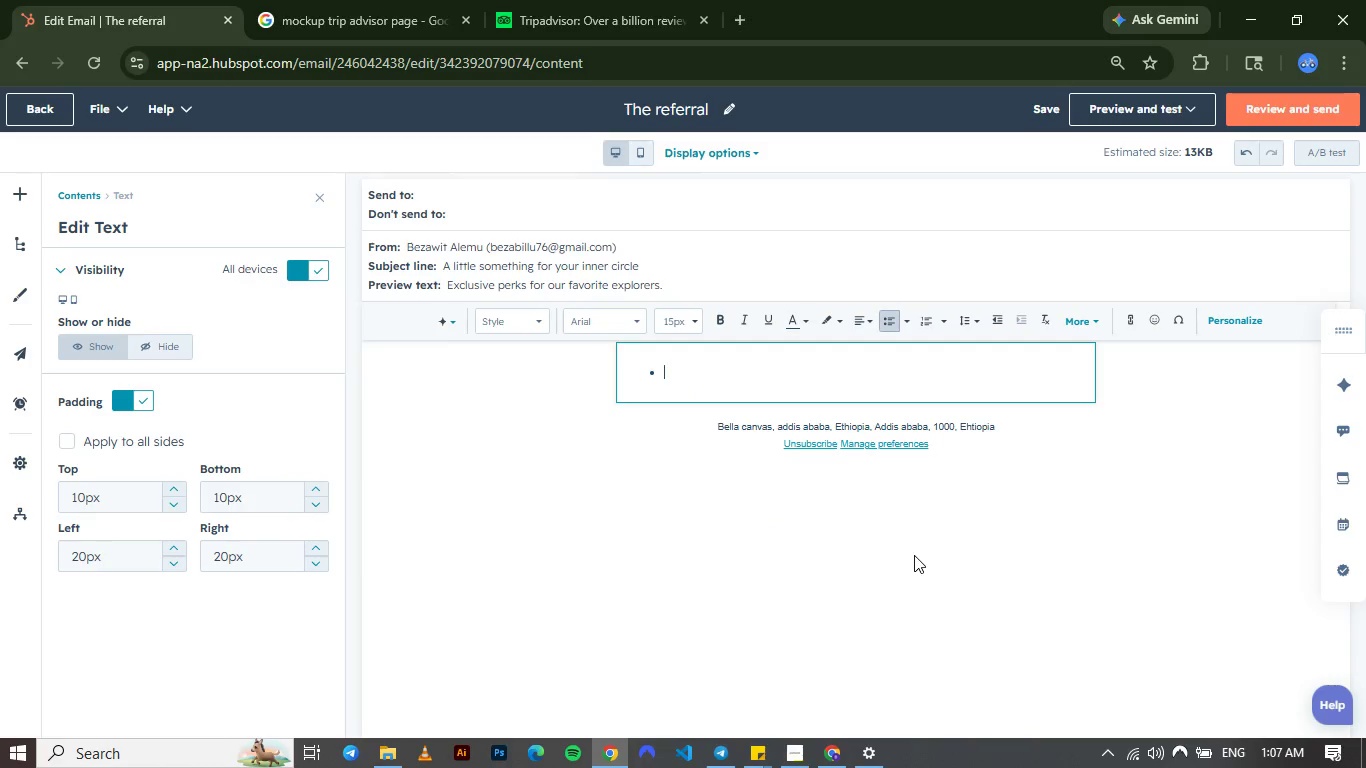 
key(Shift+H)
 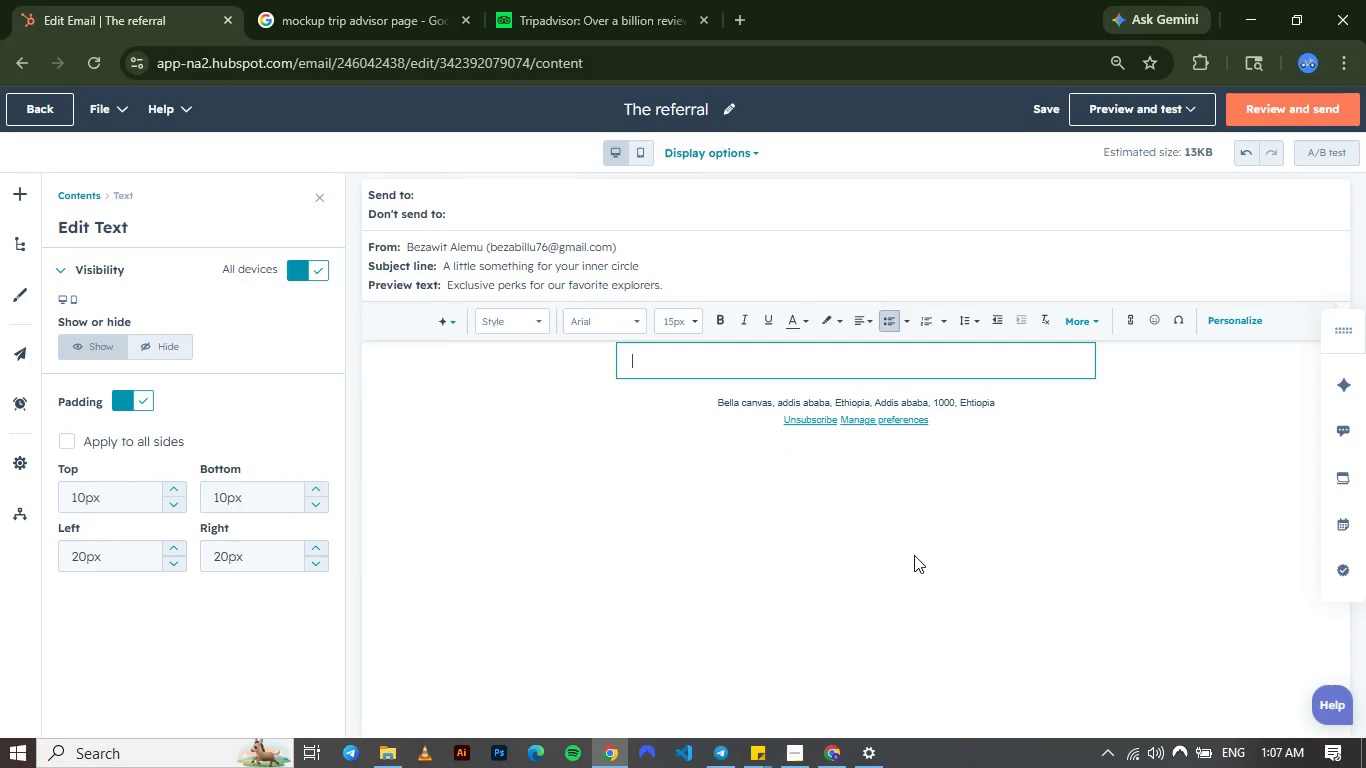 
key(Backspace)
 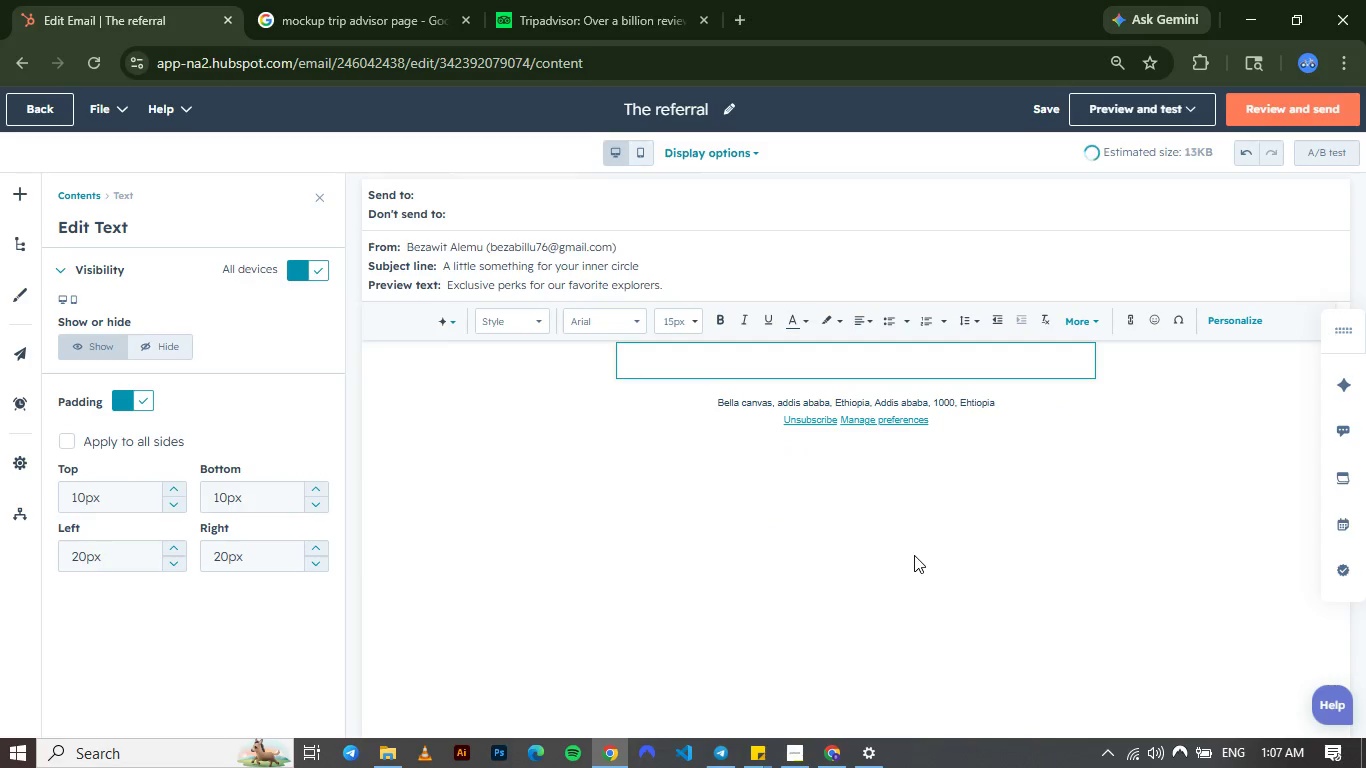 
key(Backspace)
 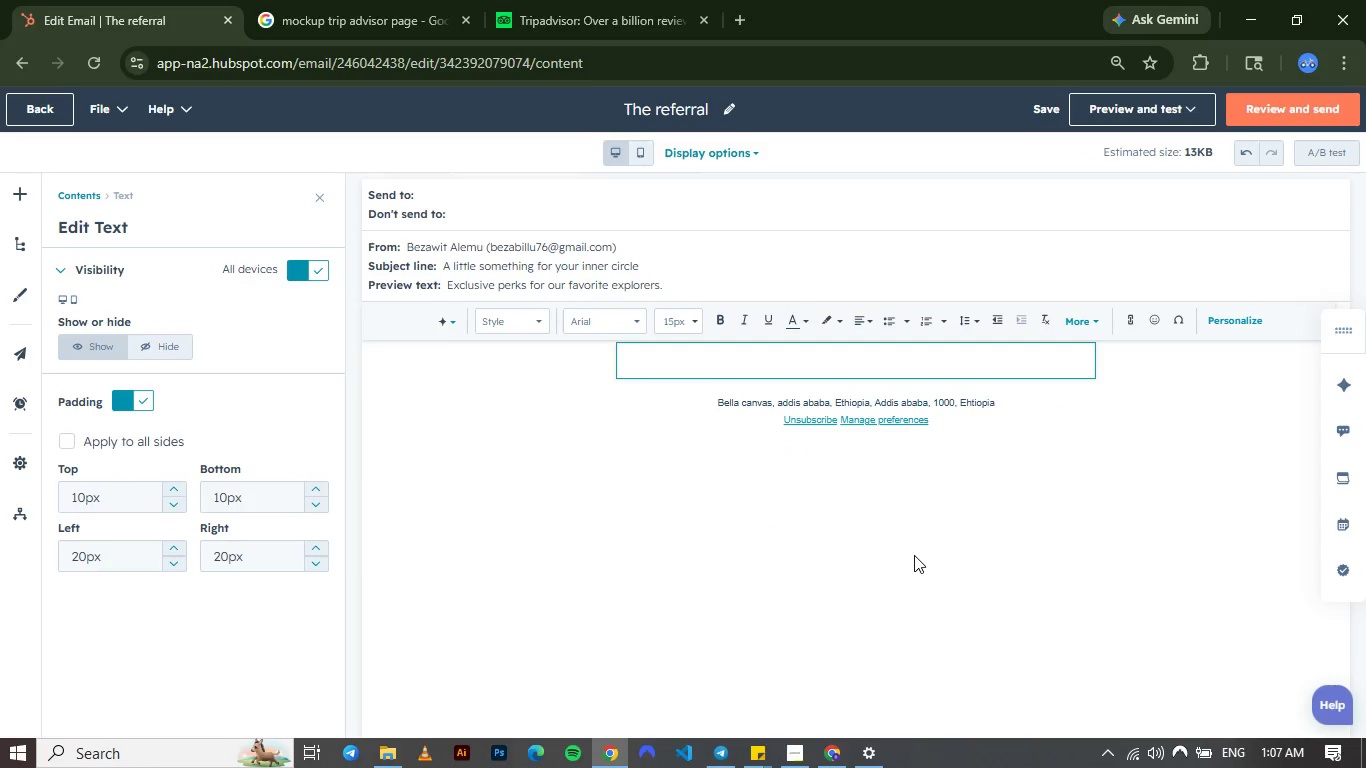 
key(Control+Z)
 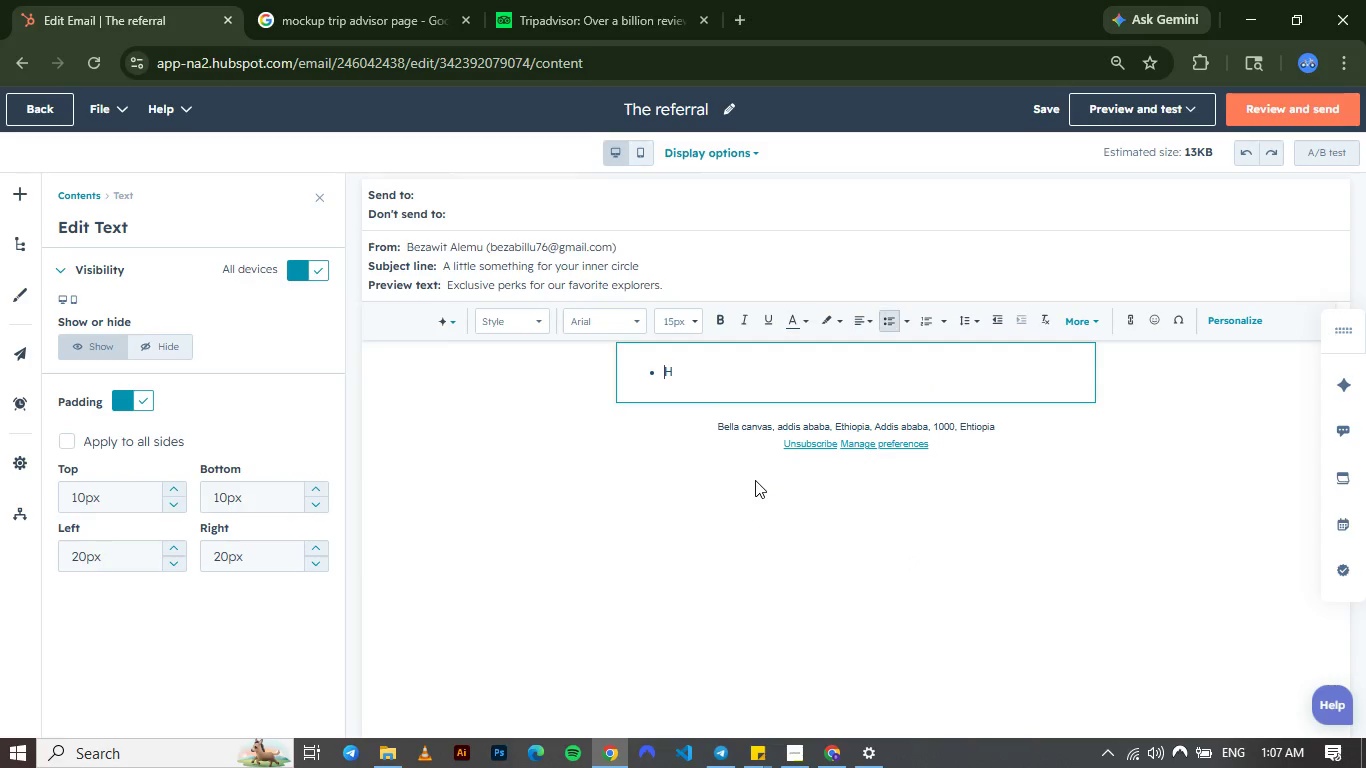 
key(Control+Z)
 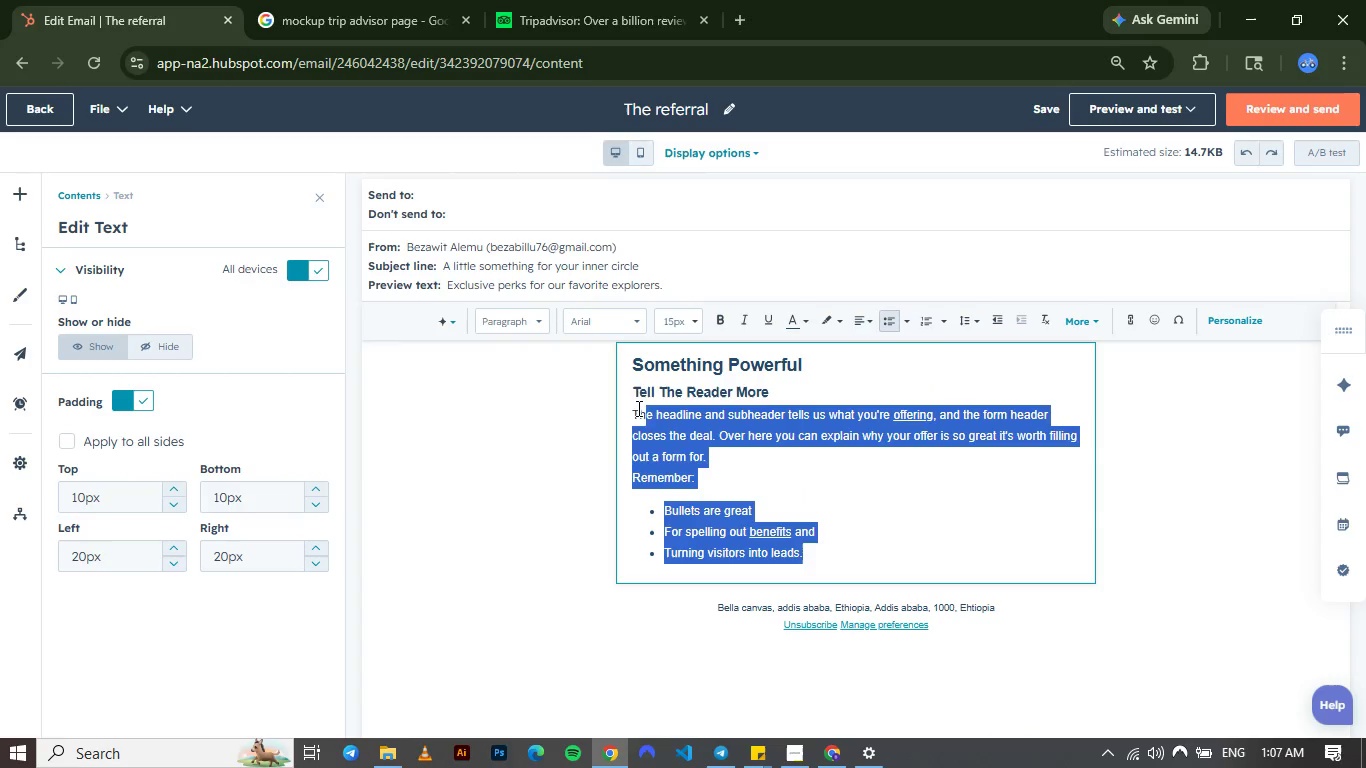 
left_click_drag(start_coordinate=[835, 560], to_coordinate=[625, 396])
 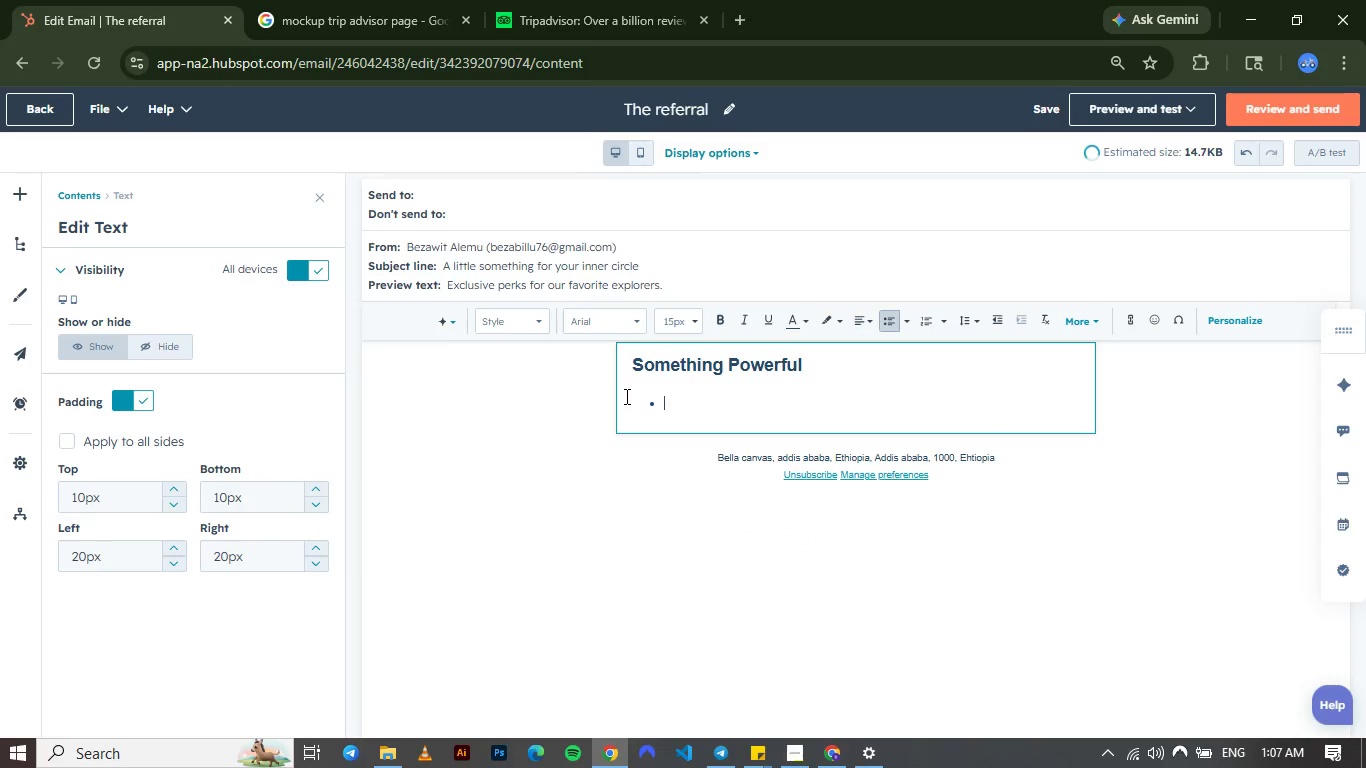 
key(Backspace)
 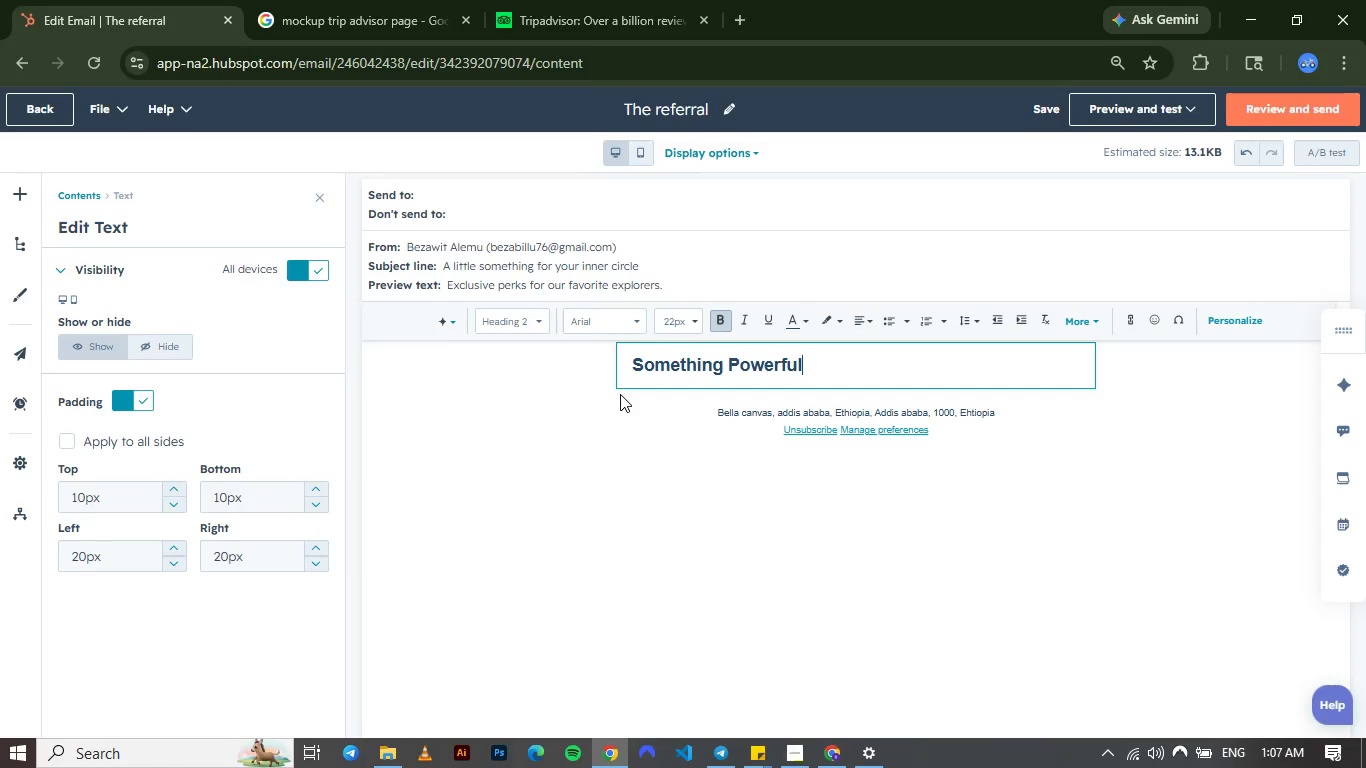 
key(Backspace)
 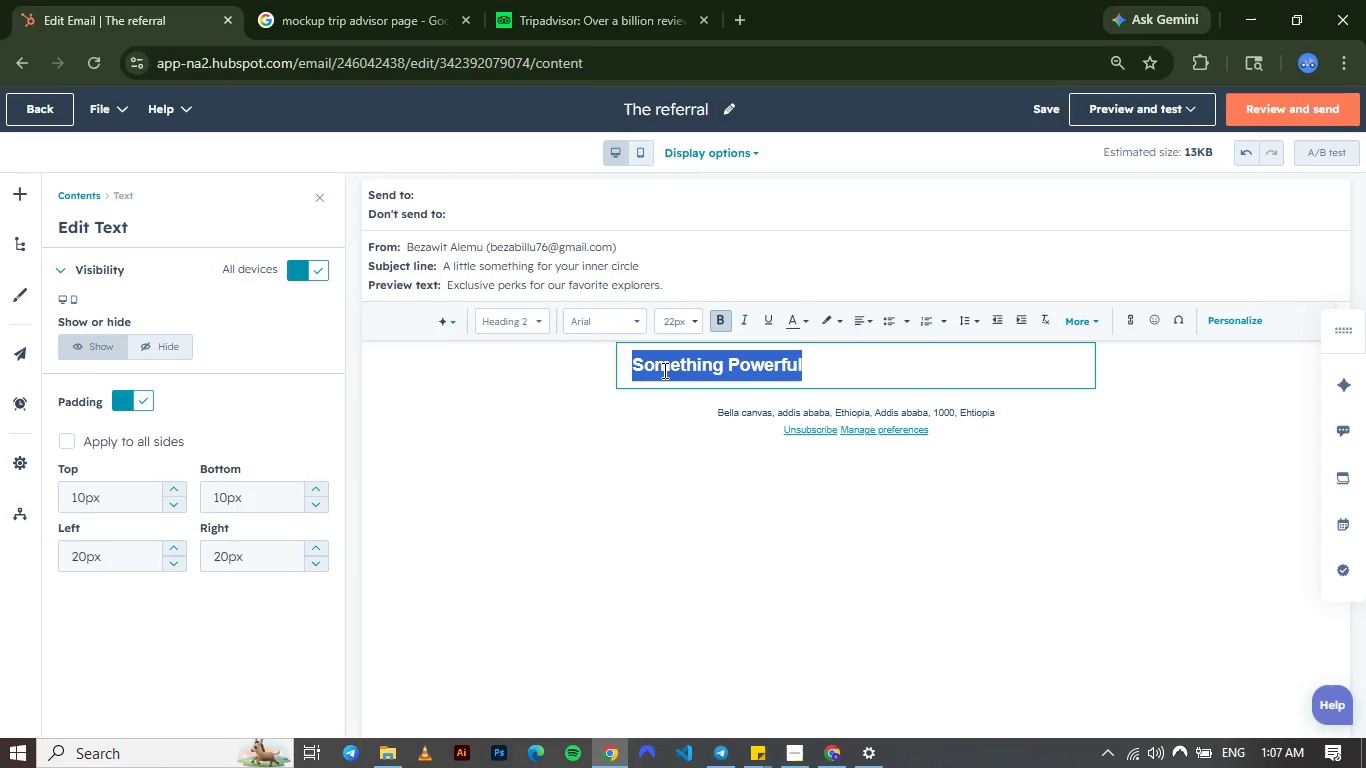 
double_click([663, 370])
 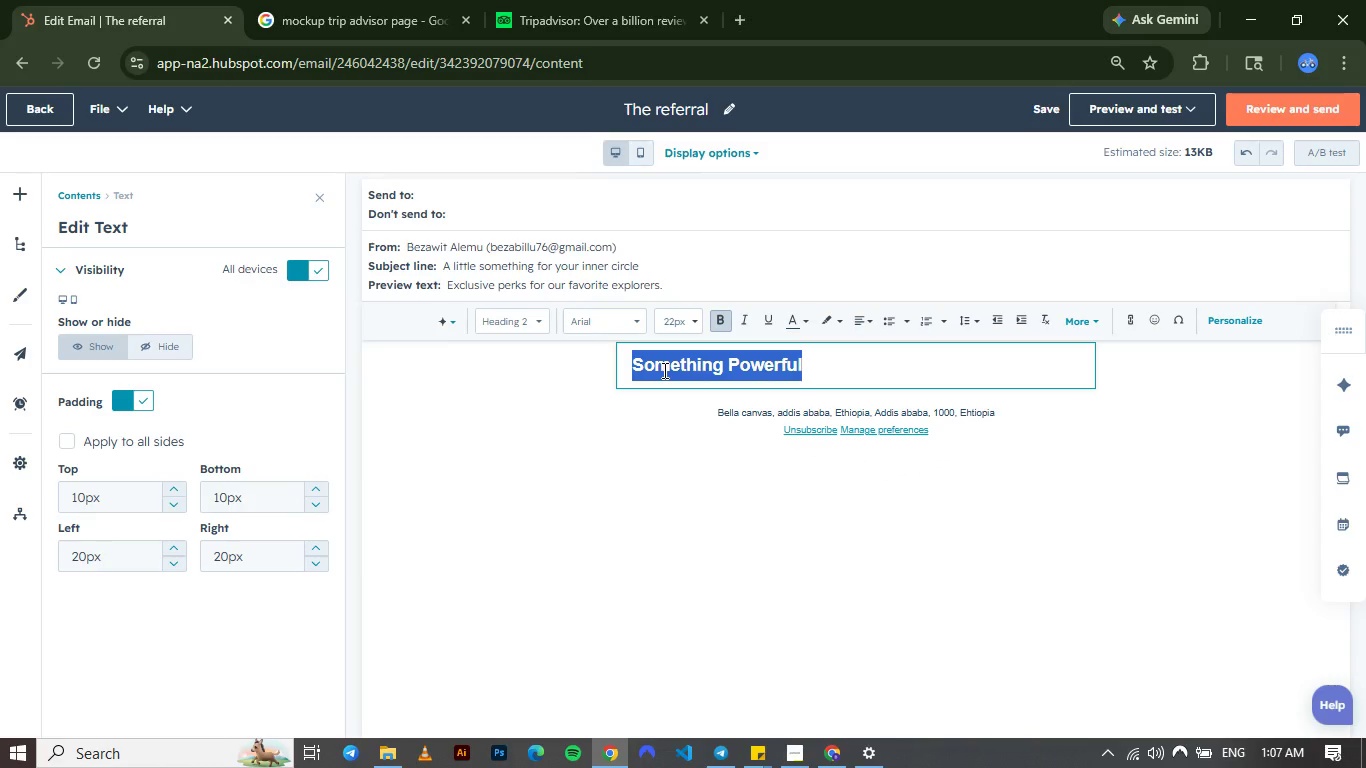 
triple_click([663, 370])
 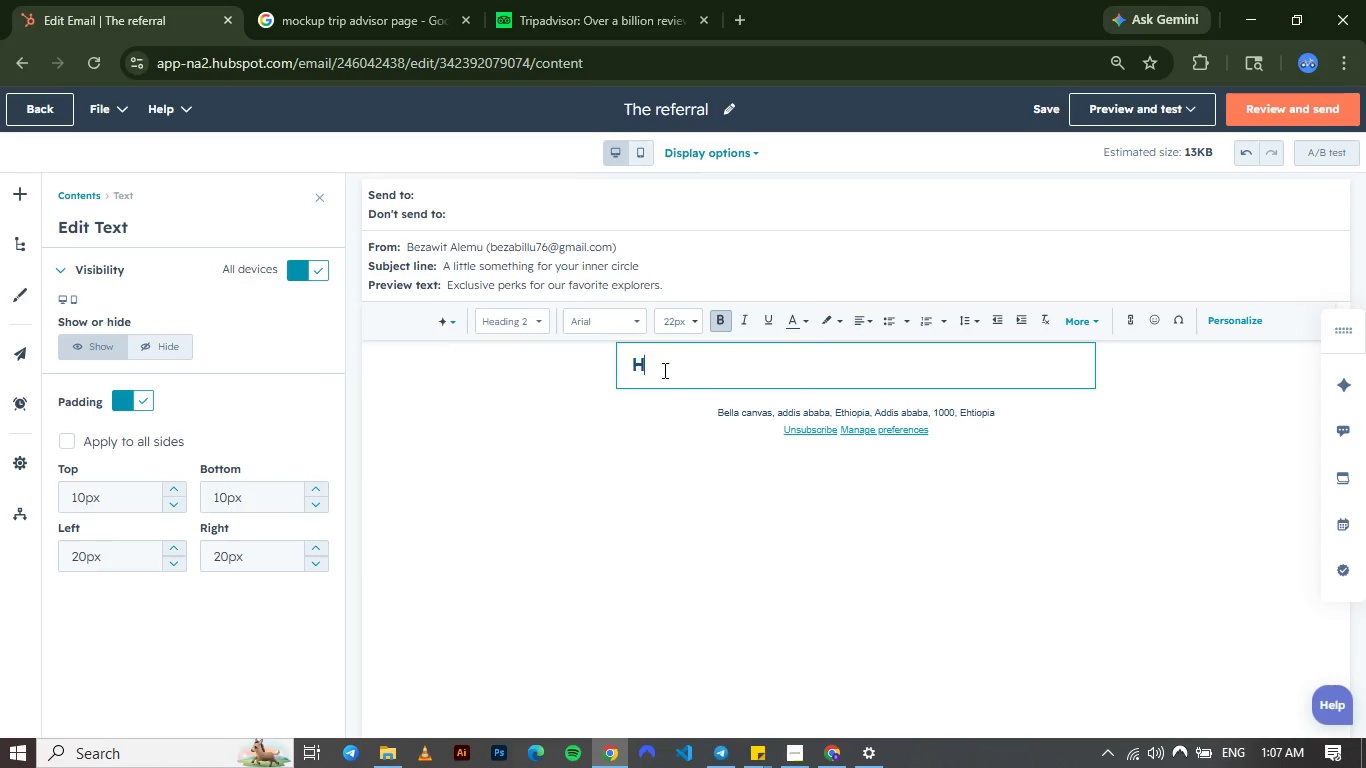 
type(Hi Na)
key(Backspace)
key(Backspace)
 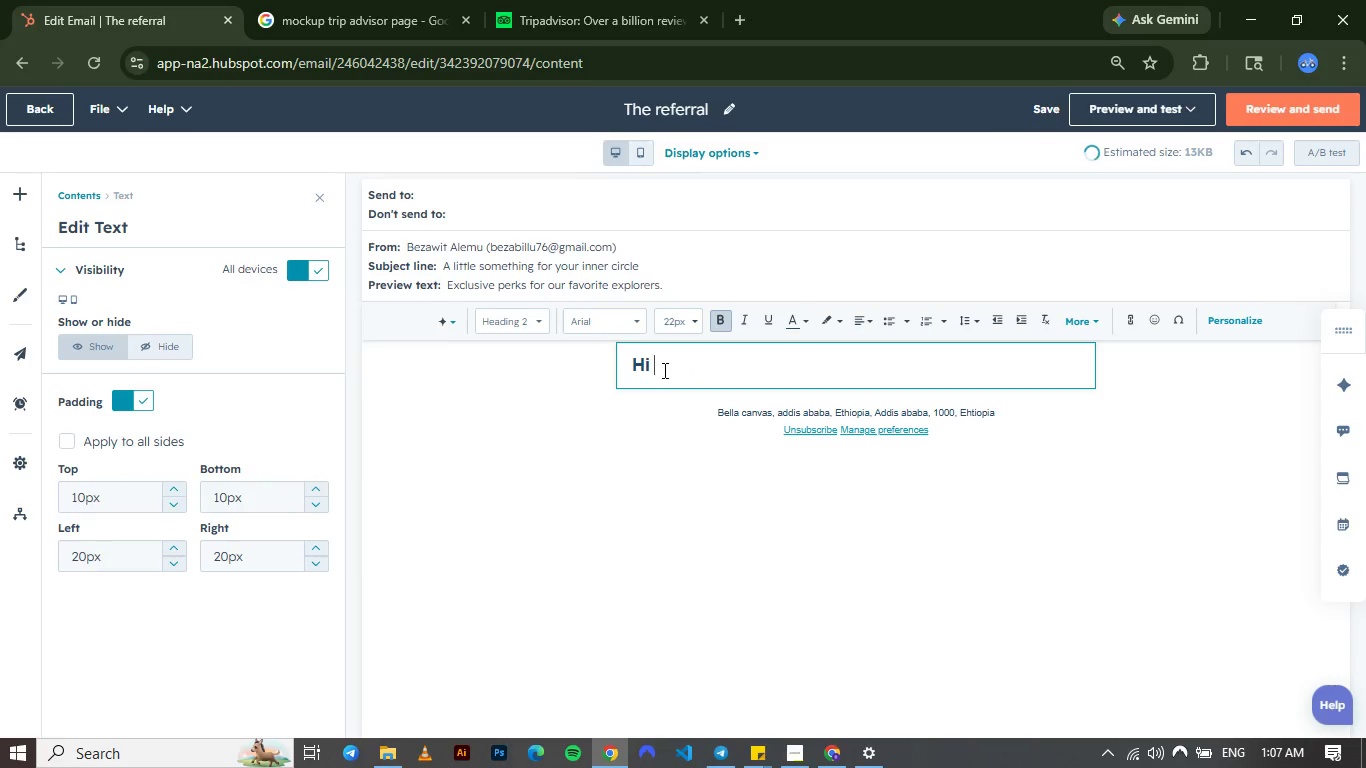 
left_click([1219, 331])
 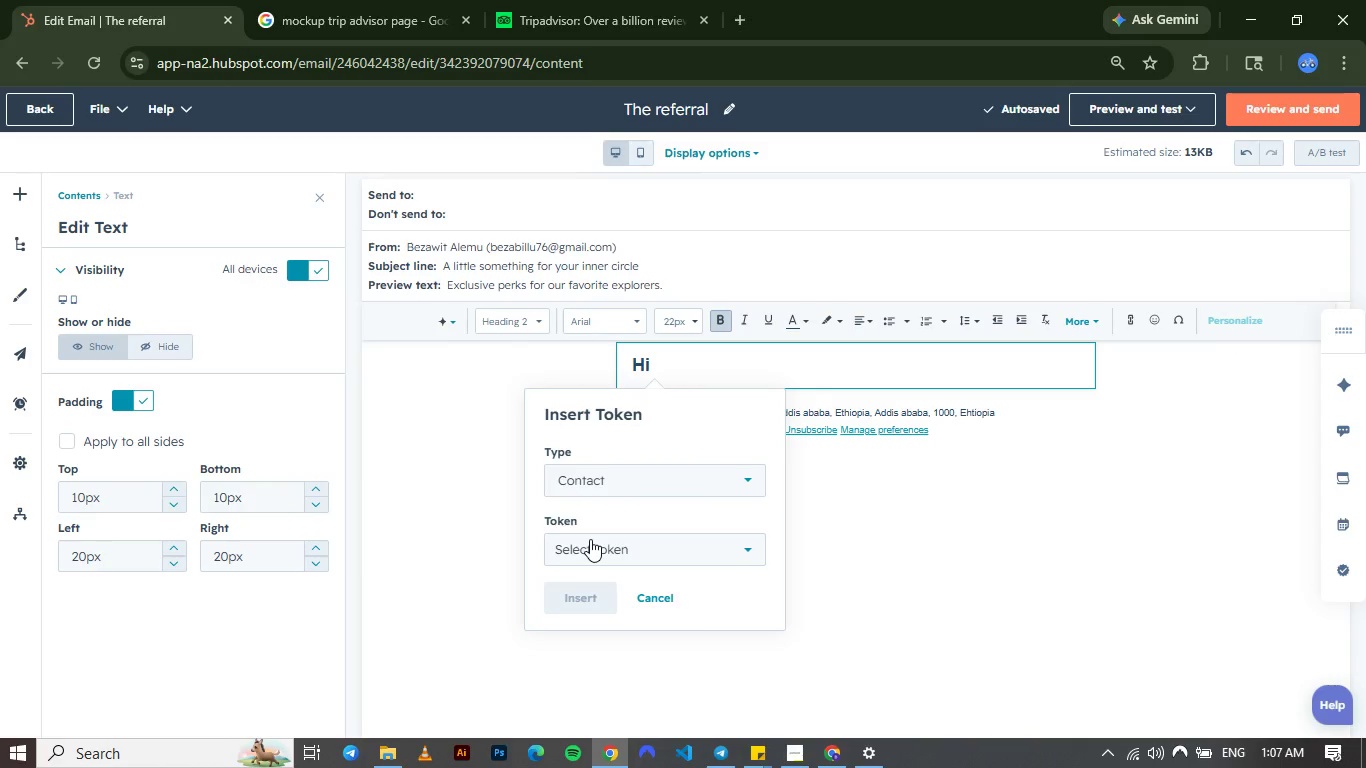 
left_click([590, 539])
 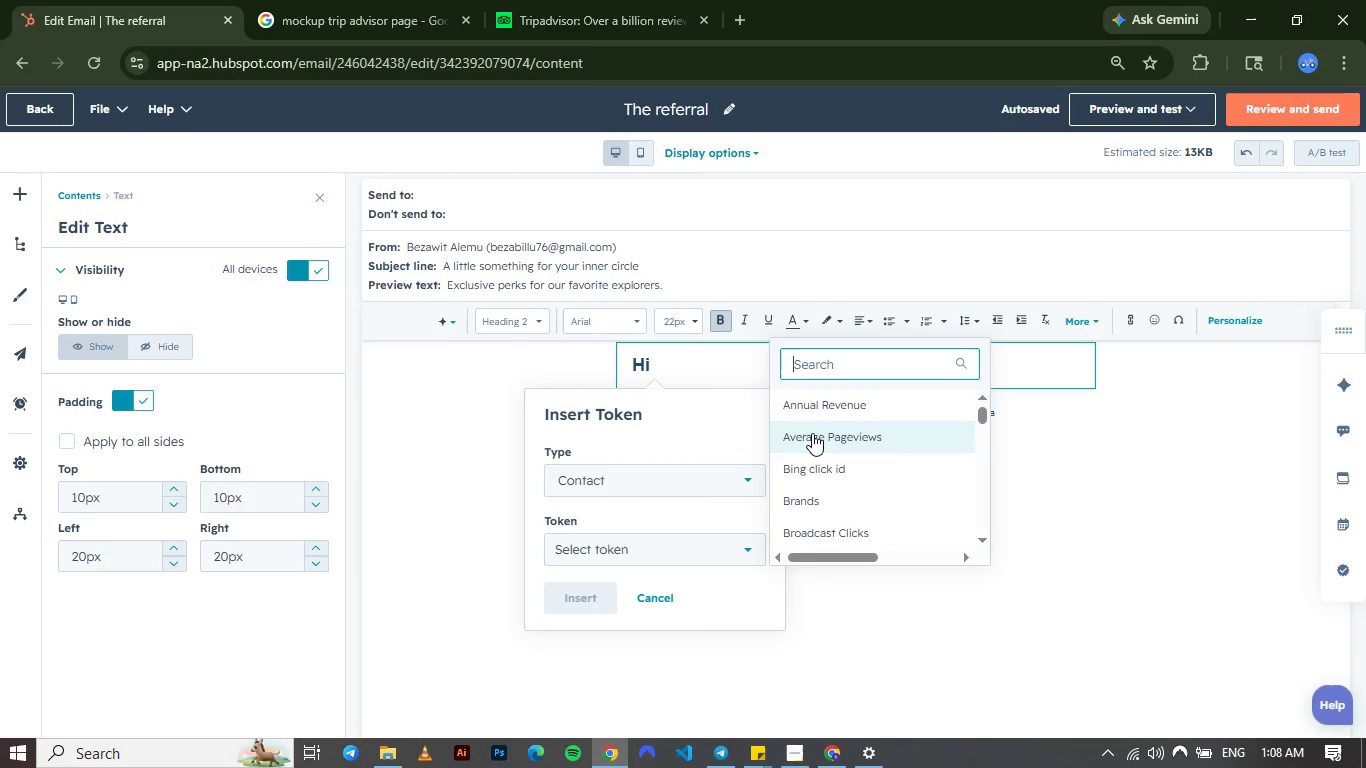 
wait(5.36)
 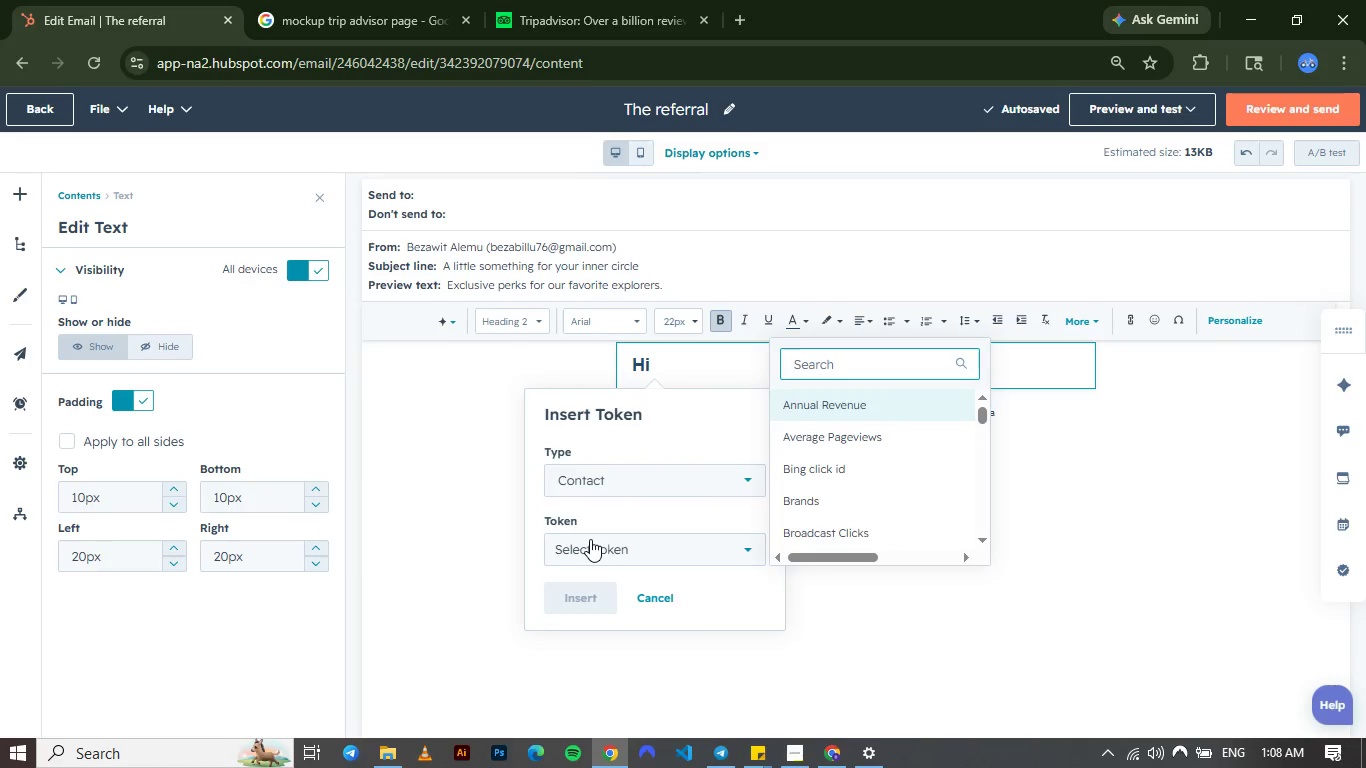 
type(fir)
 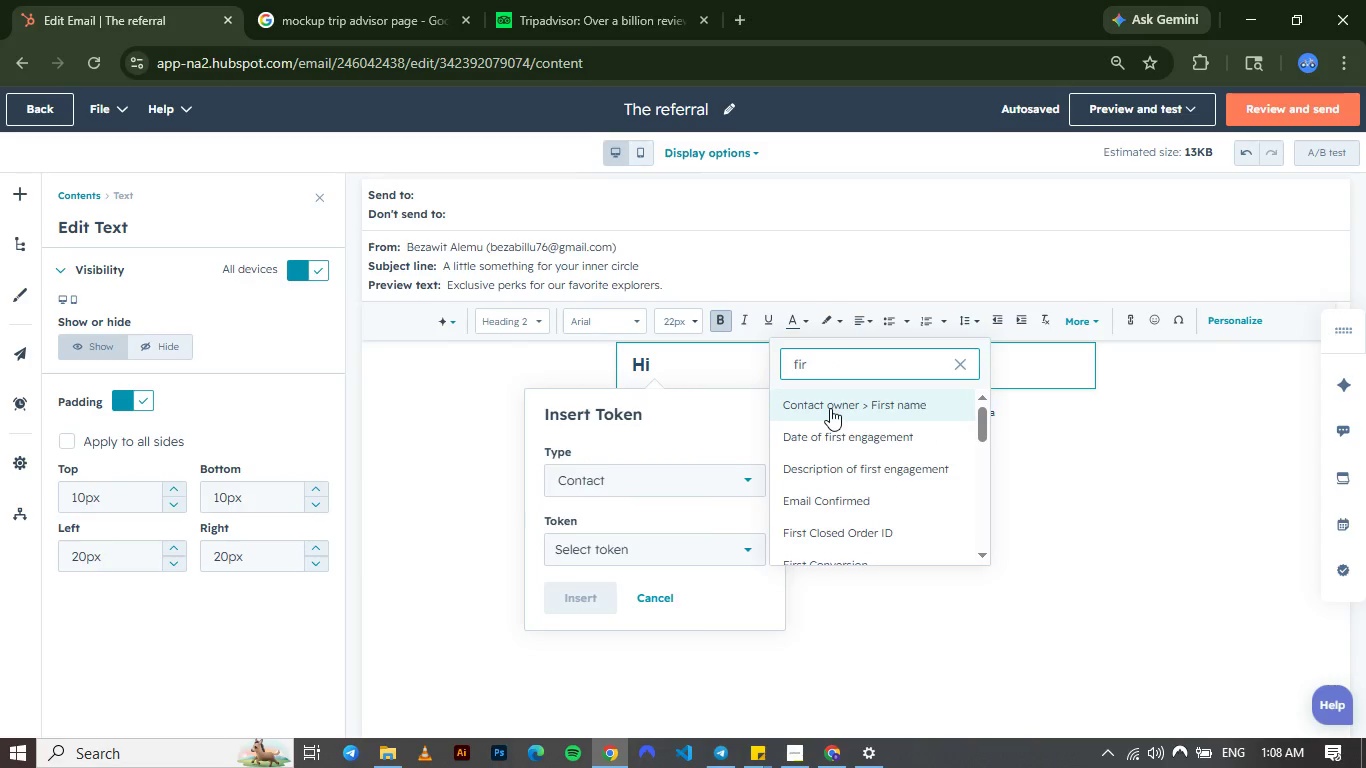 
left_click([830, 408])
 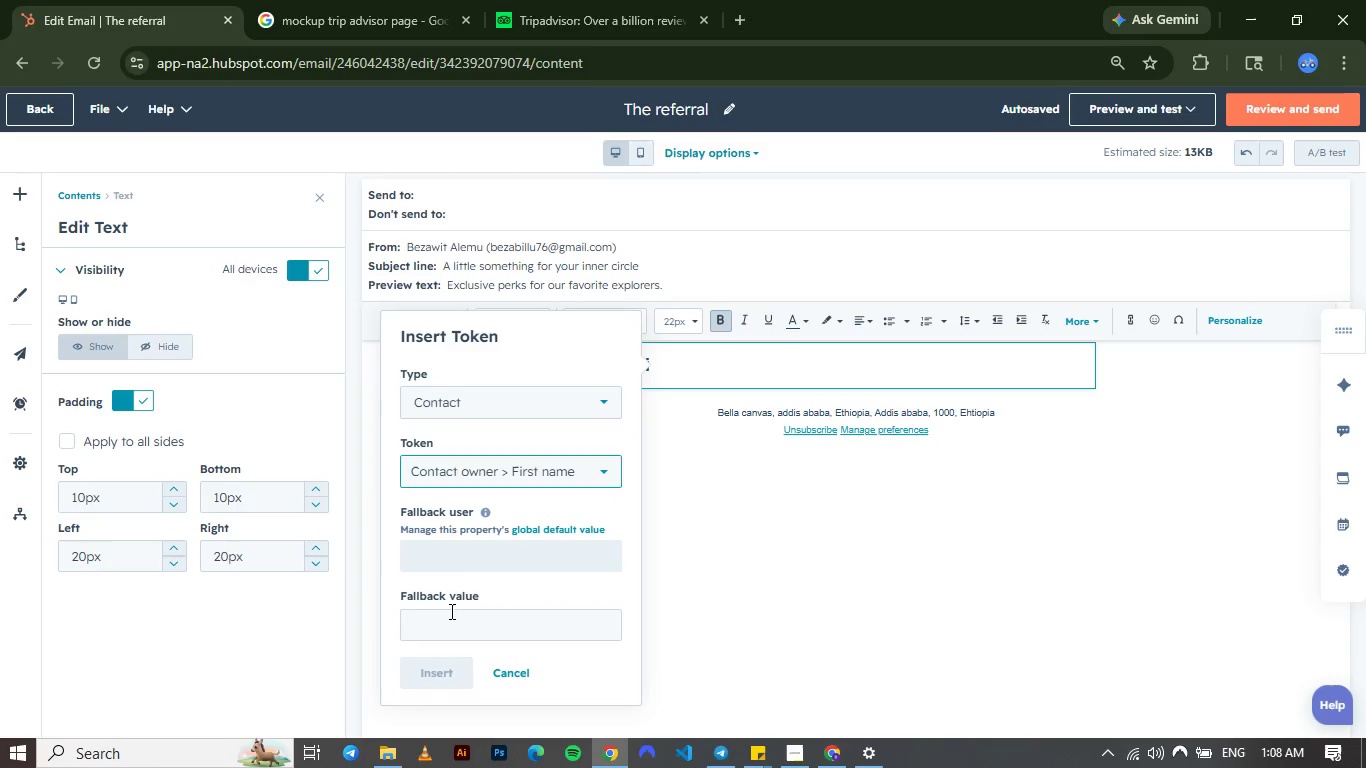 
left_click([450, 611])
 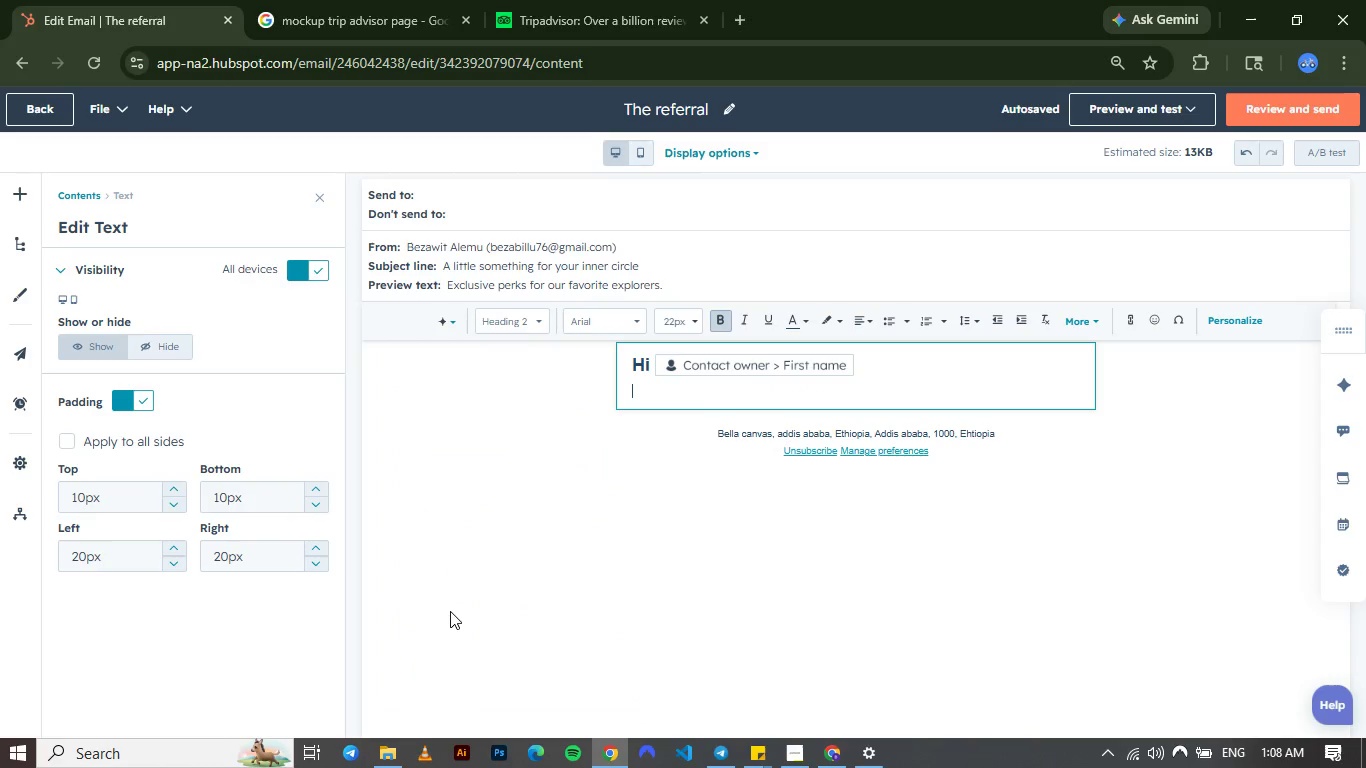 
key(Numpad1)
 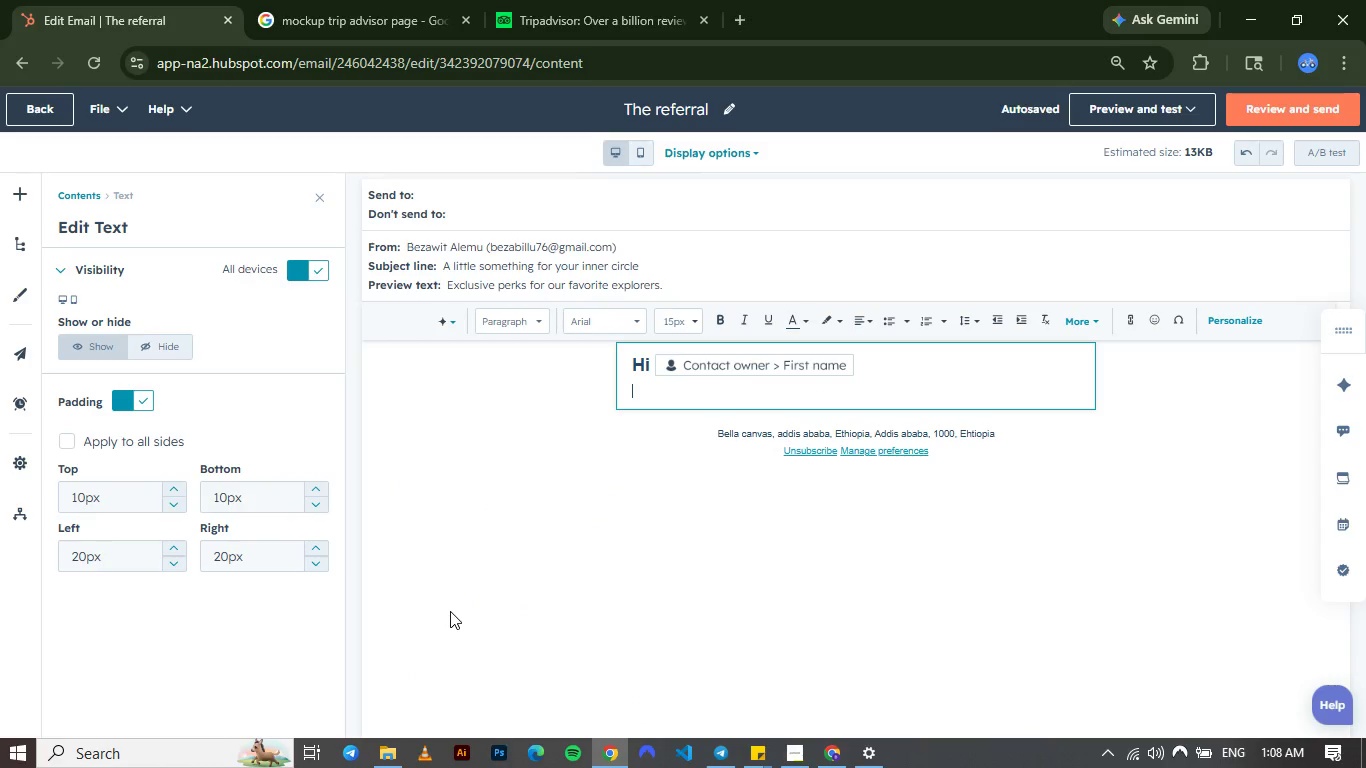 
key(Enter)
 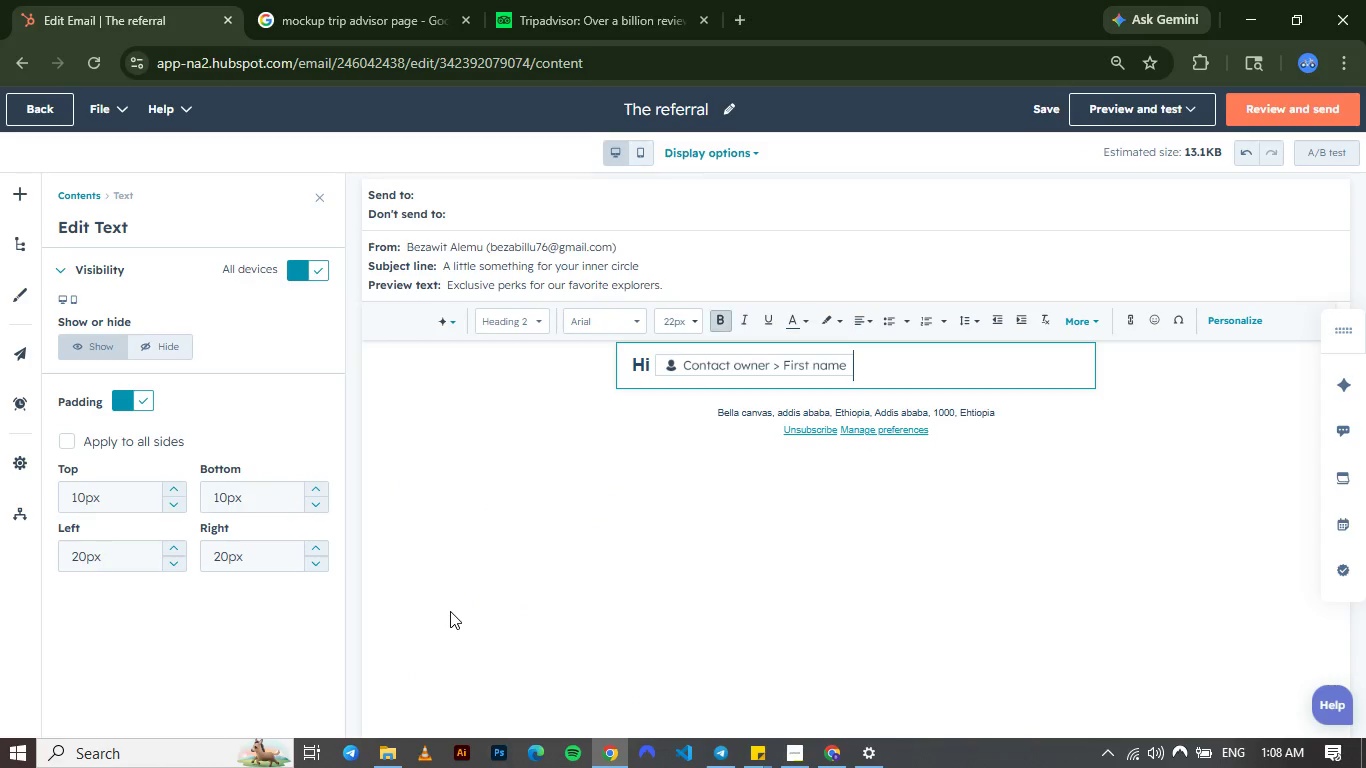 
key(Backspace)
 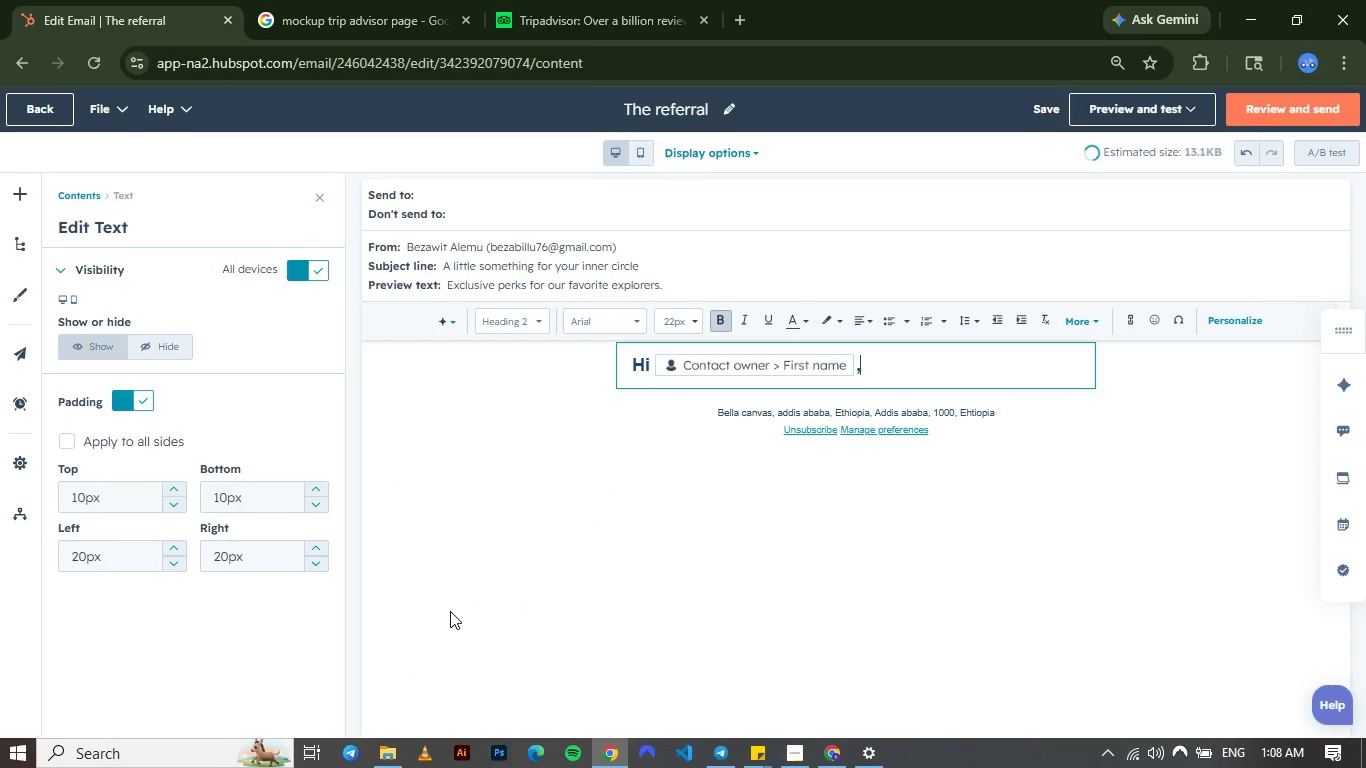 
key(Comma)
 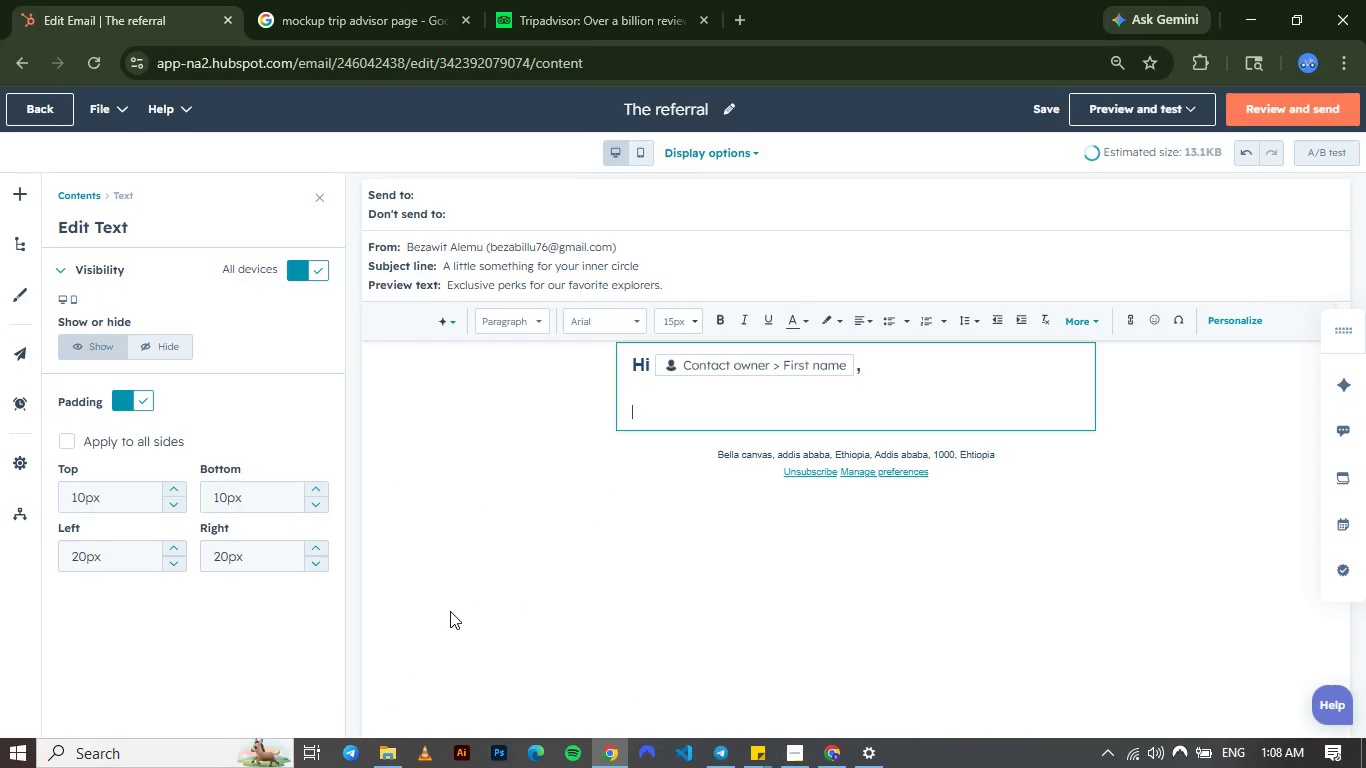 
key(Enter)
 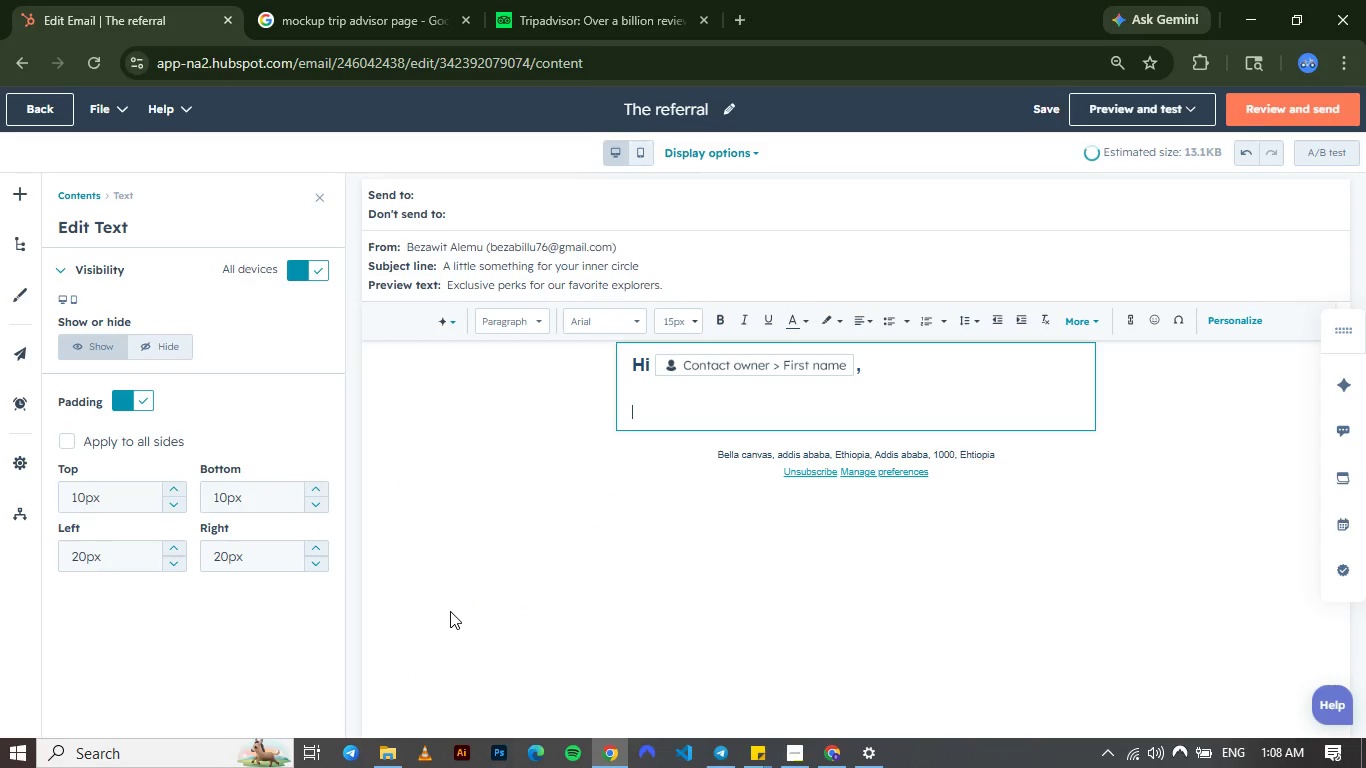 
key(Enter)
 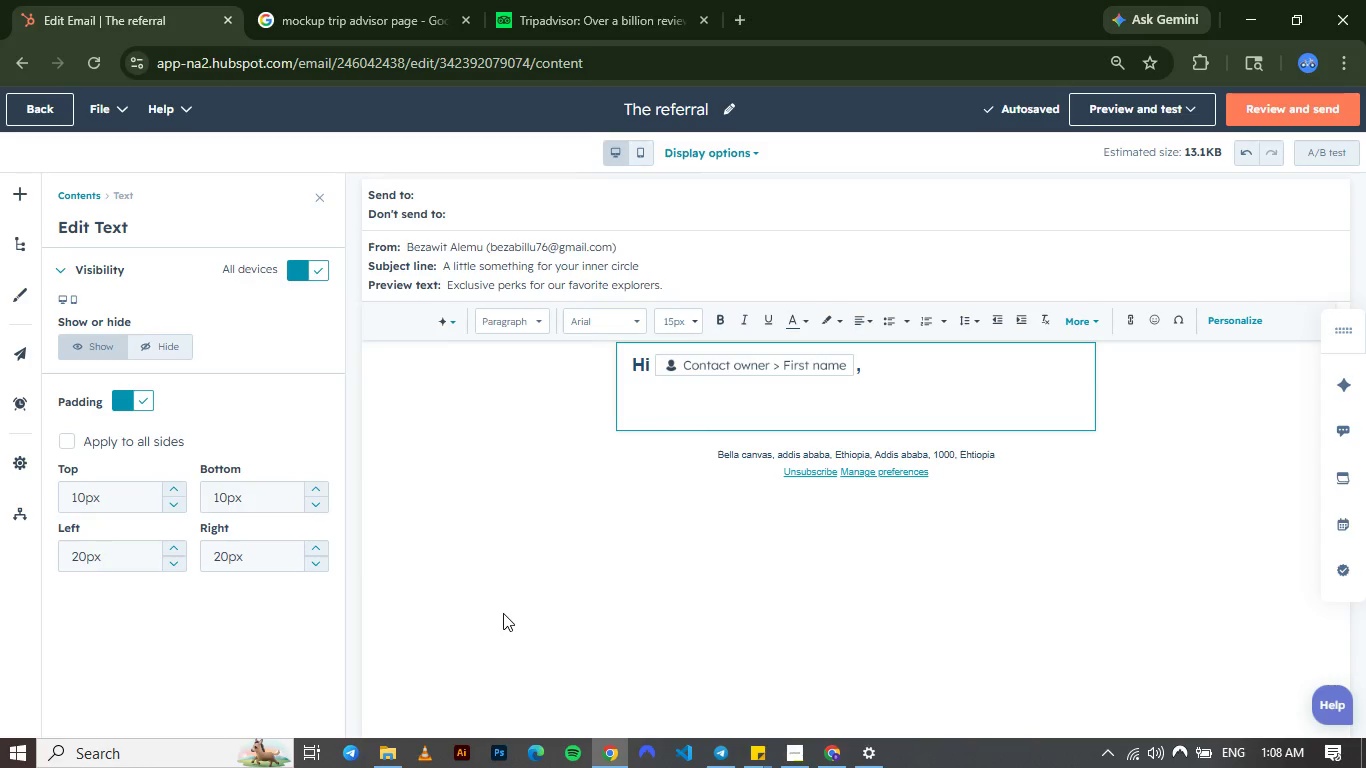 
wait(7.42)
 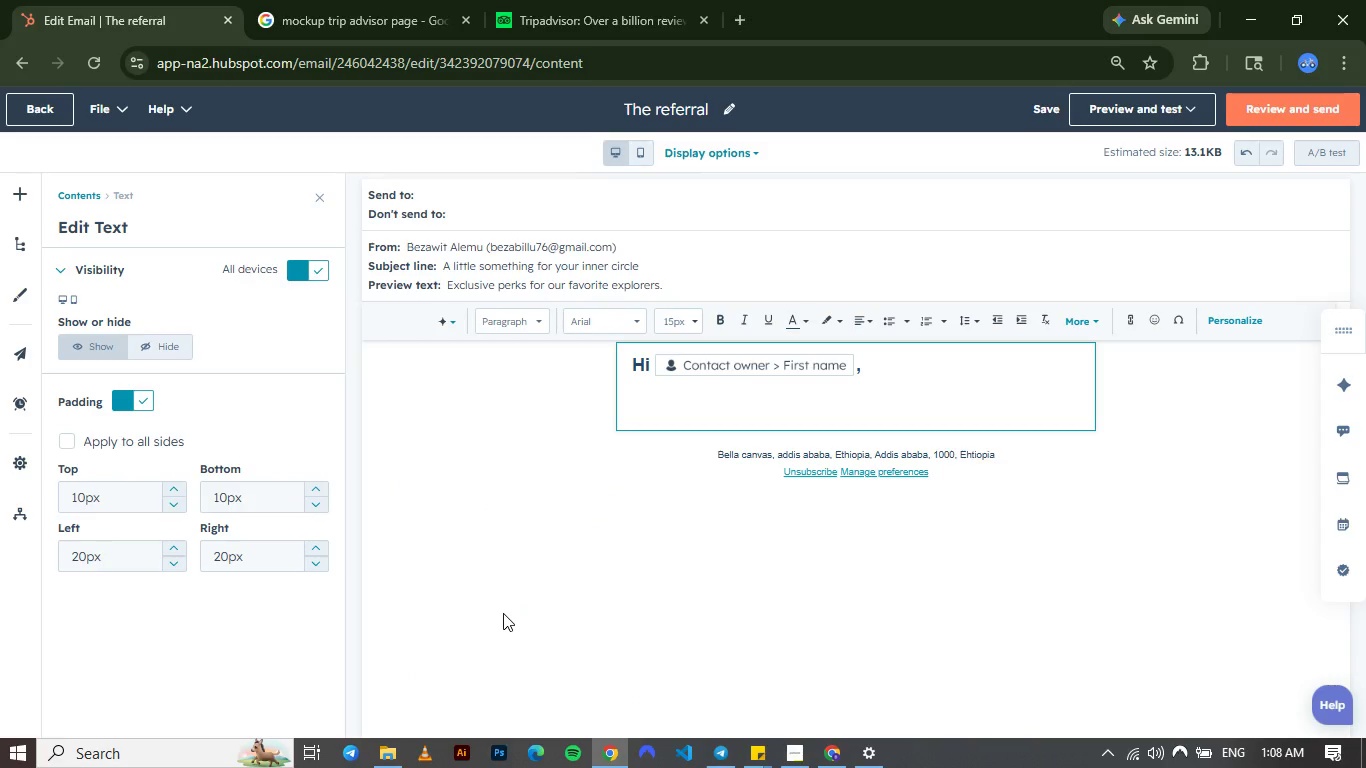 
type(Theu)
key(Backspace)
type(y say histoe)
key(Backspace)
type(rtt)
key(Backspace)
type(y)
 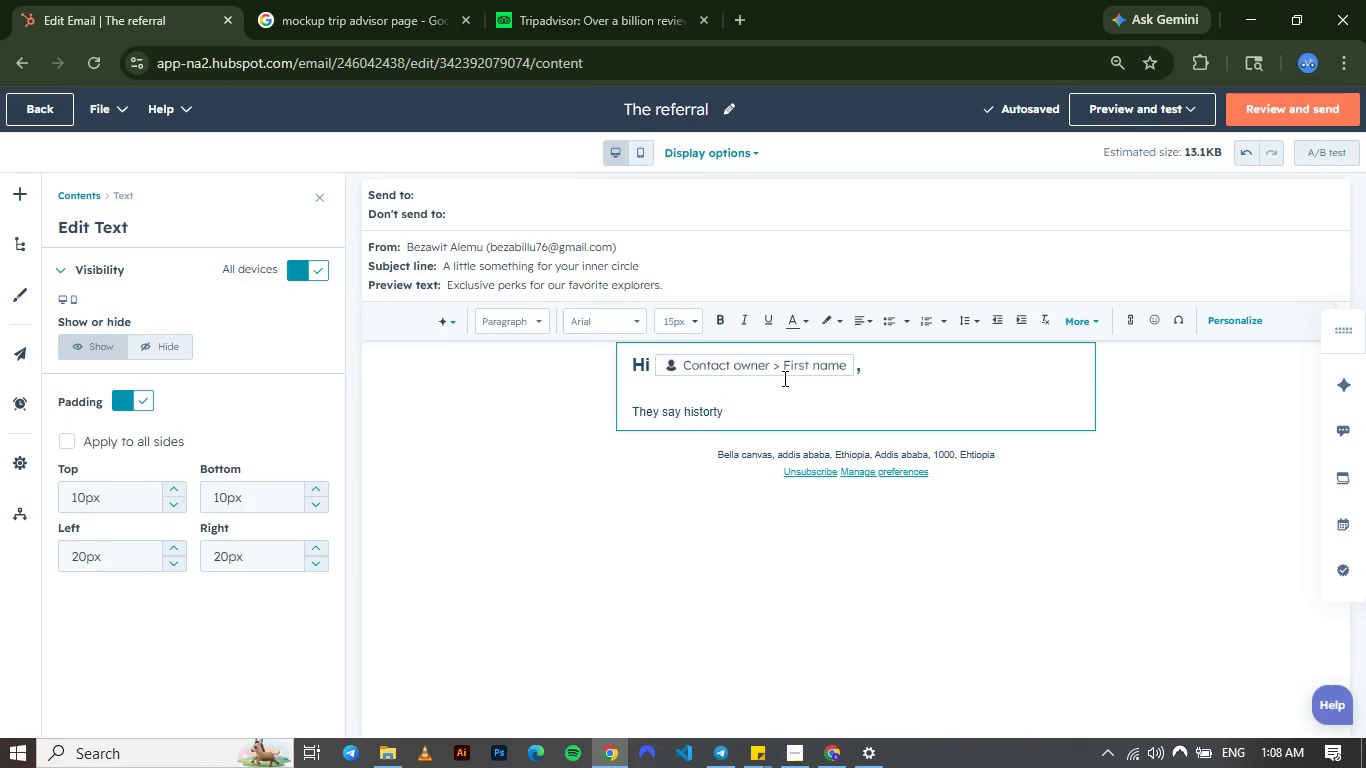 
wait(10.09)
 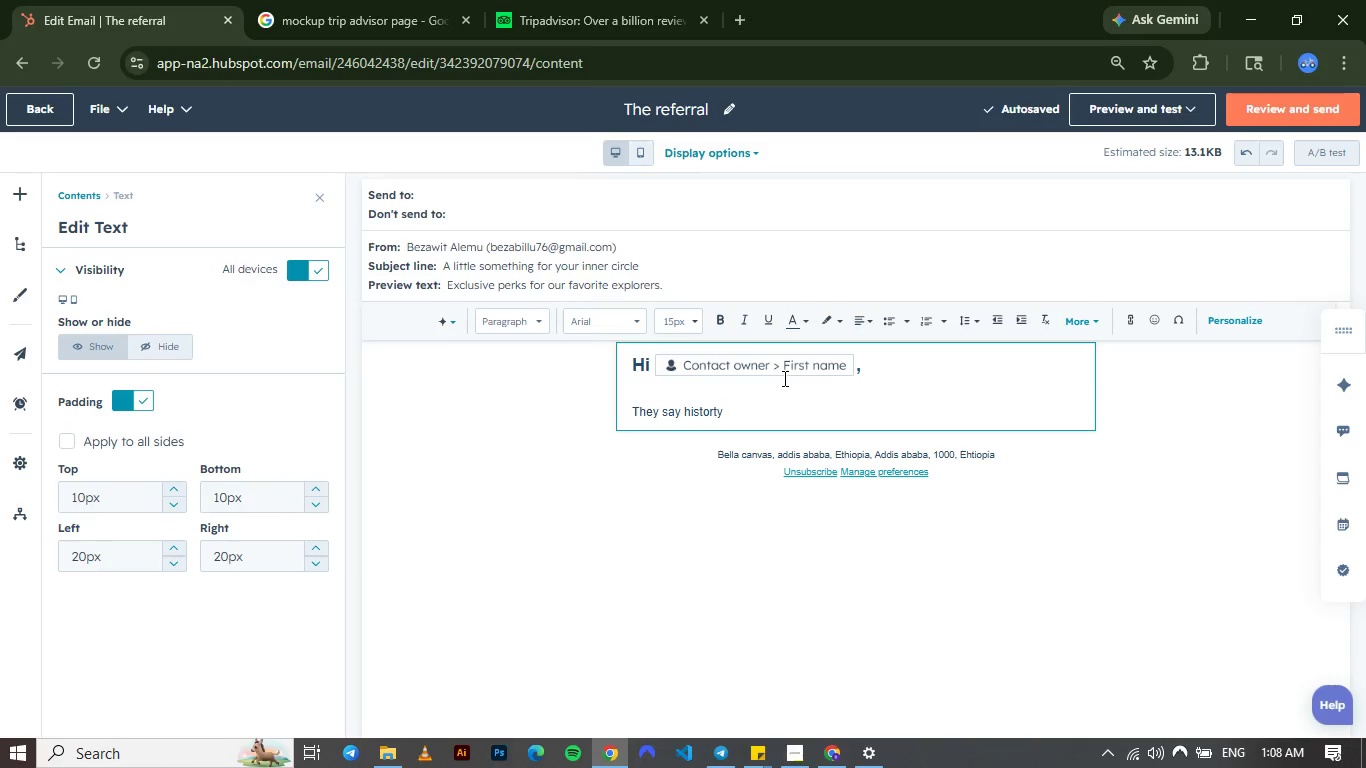 
key(Space)
 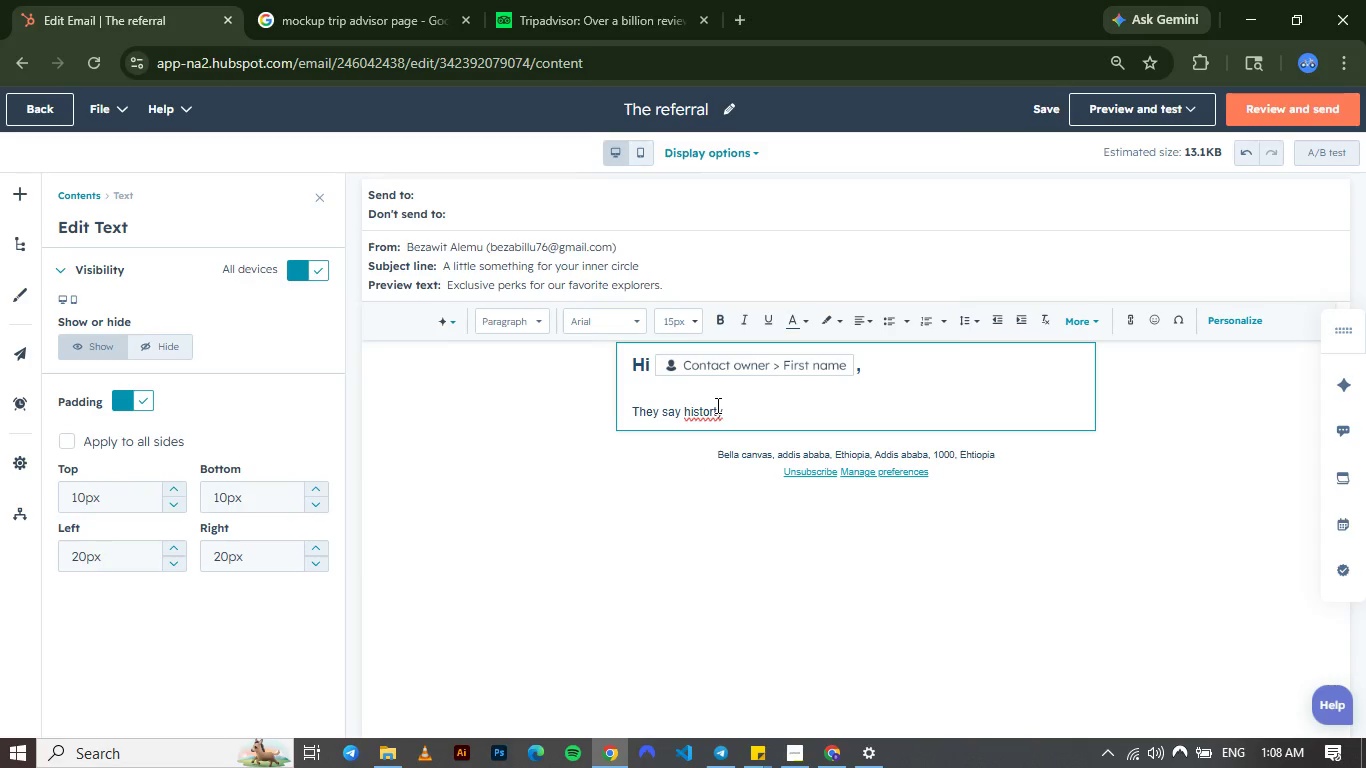 
right_click([716, 405])
 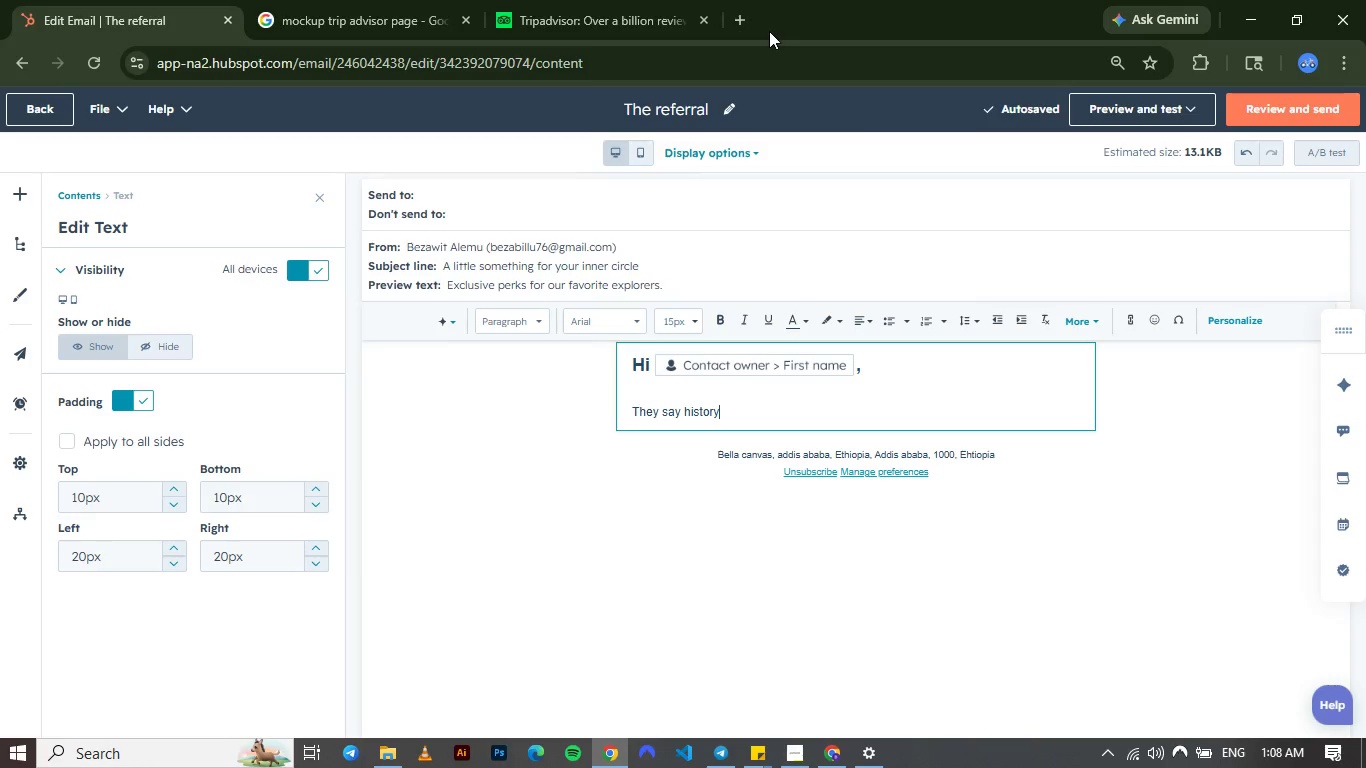 
left_click([769, 31])
 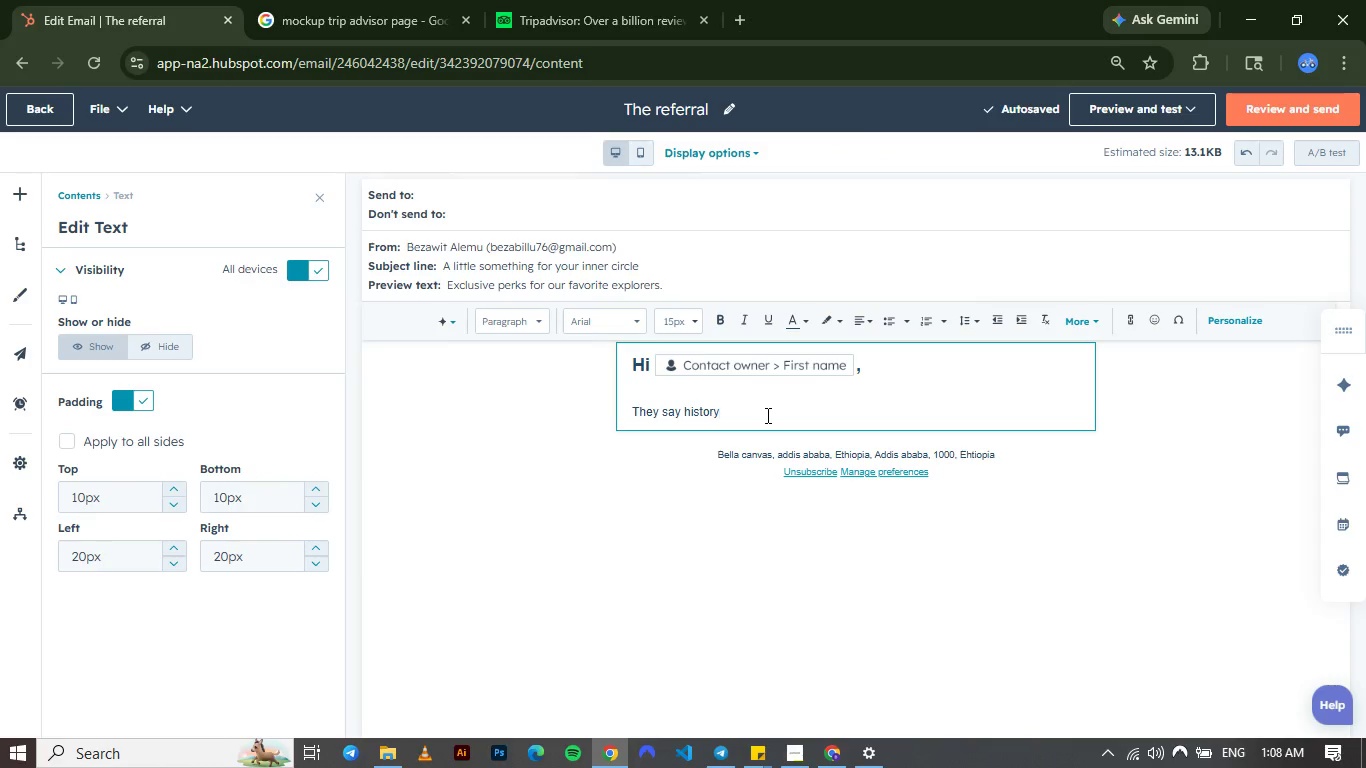 
key(Space)
 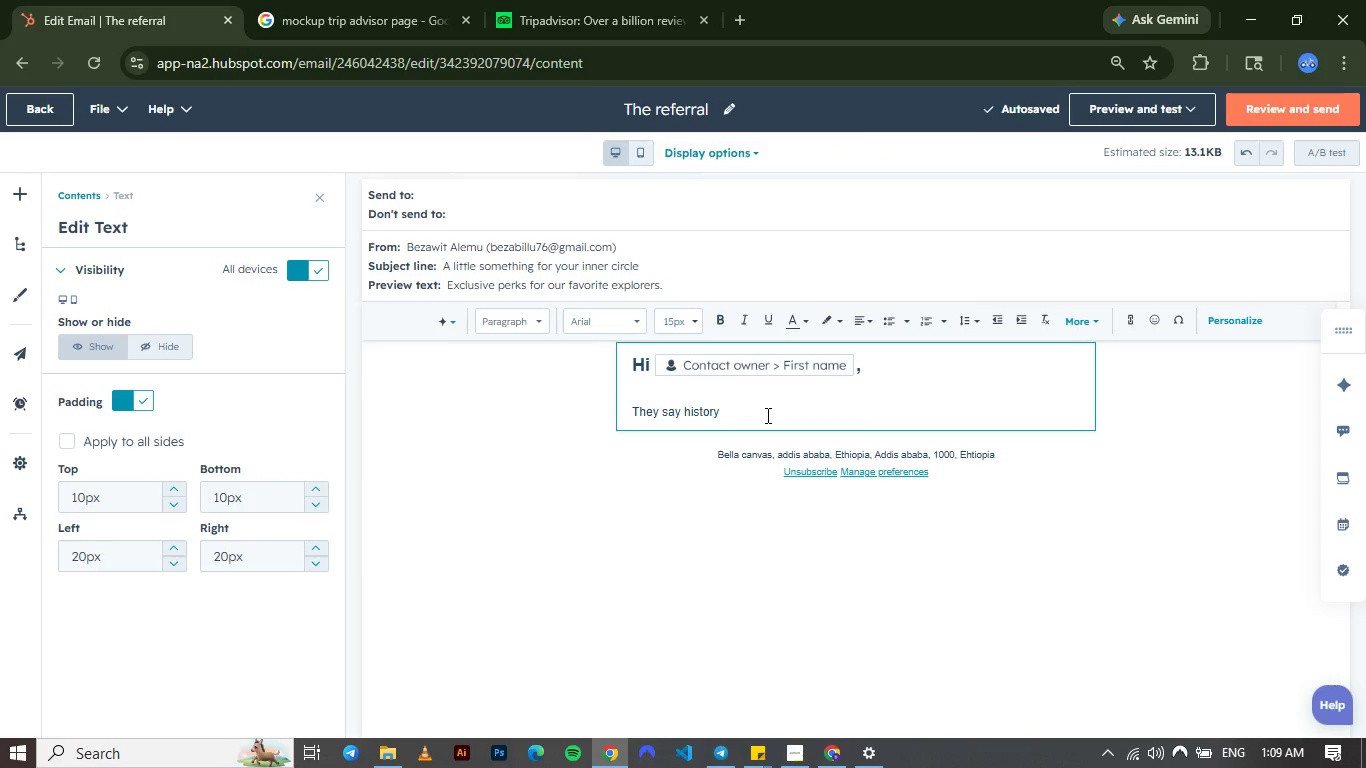 
wait(5.62)
 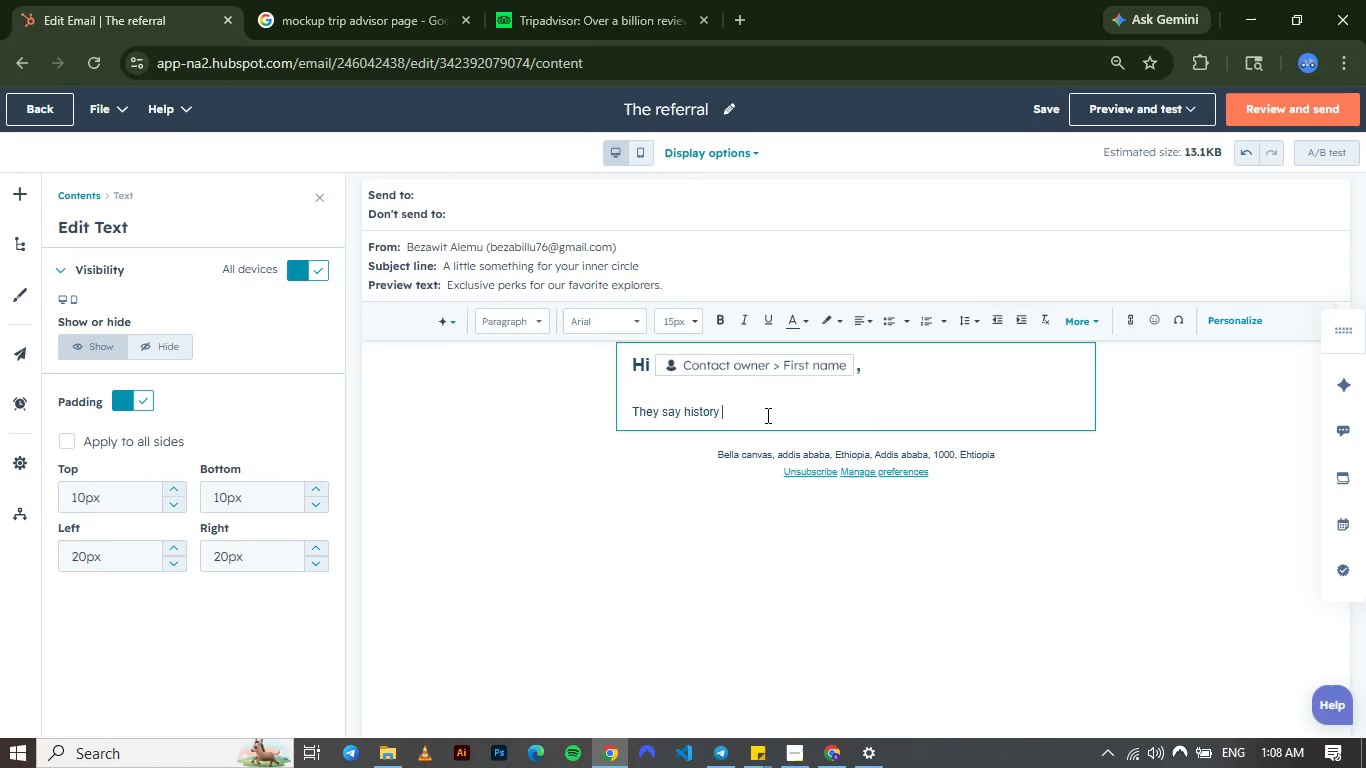 
type(is best shared )
 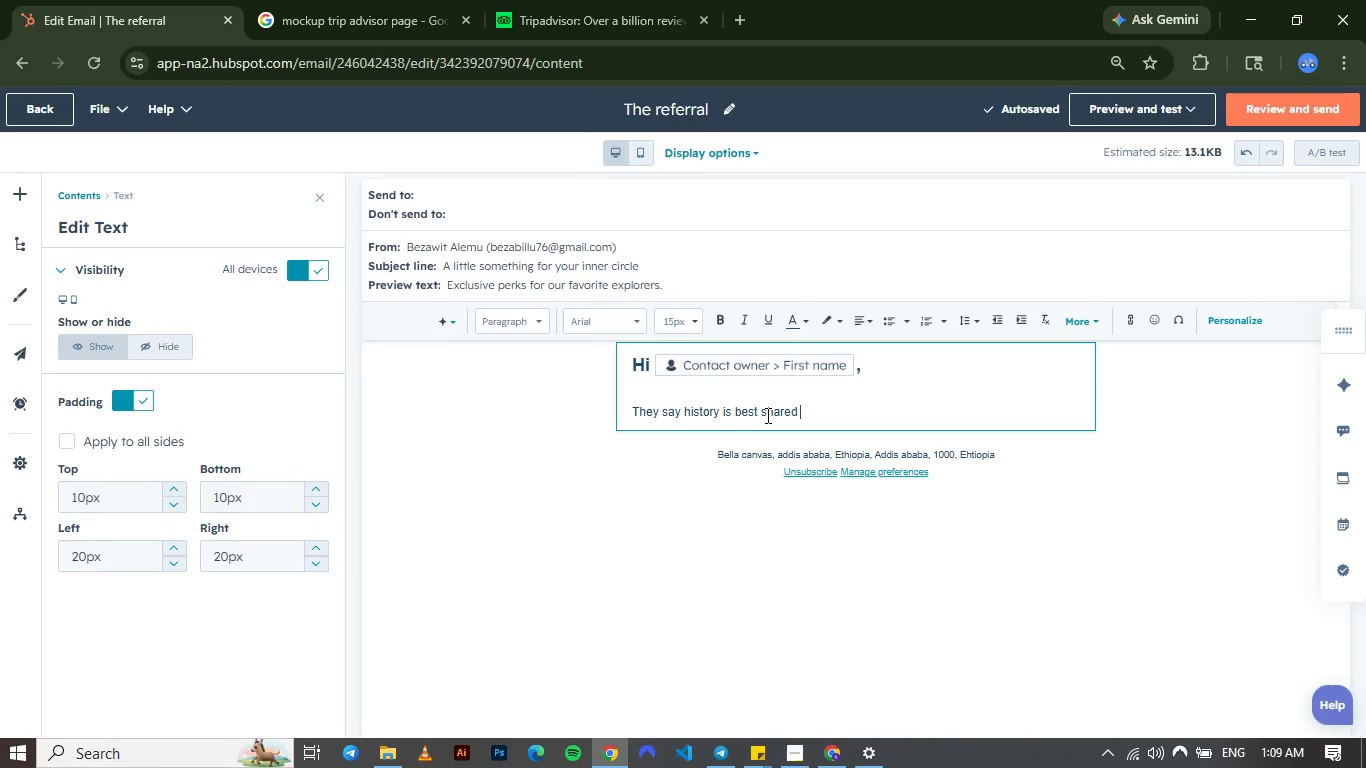 
wait(5.05)
 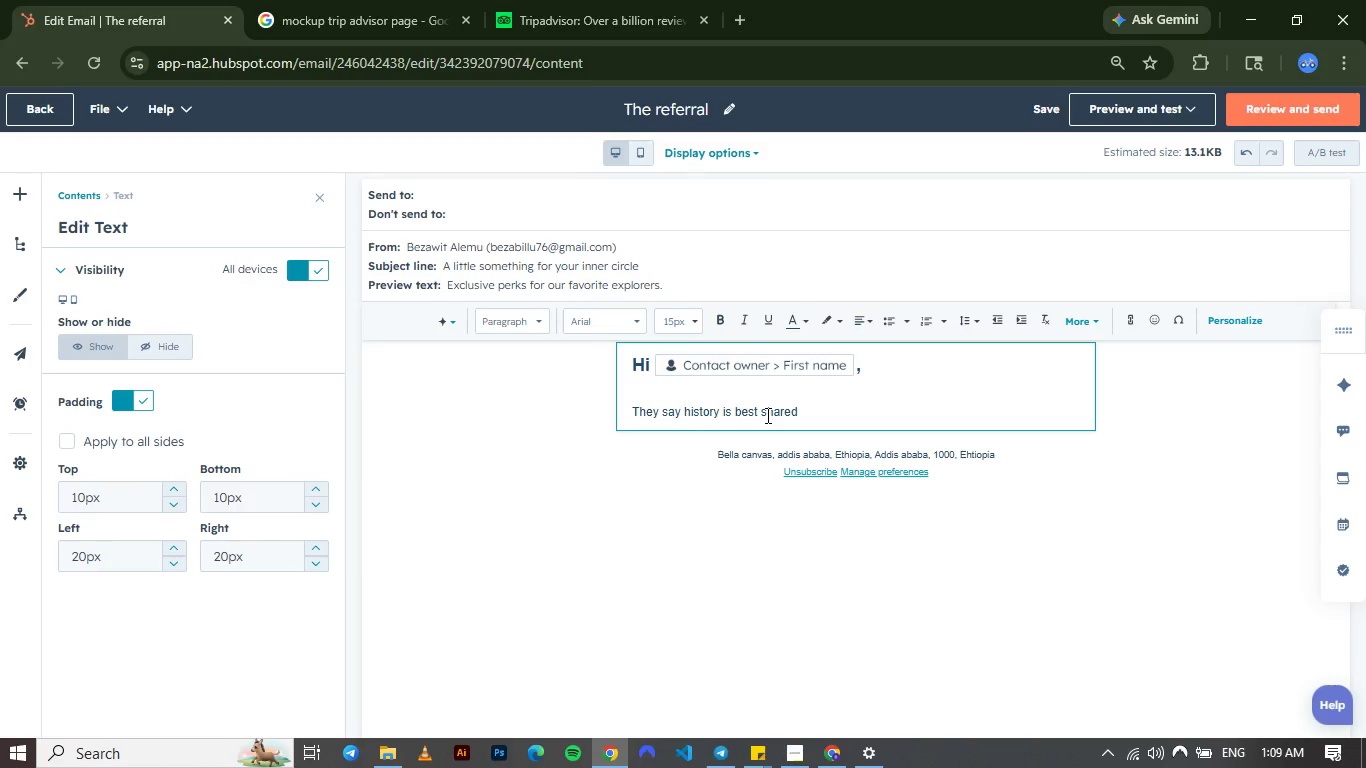 
type(wiyh)
 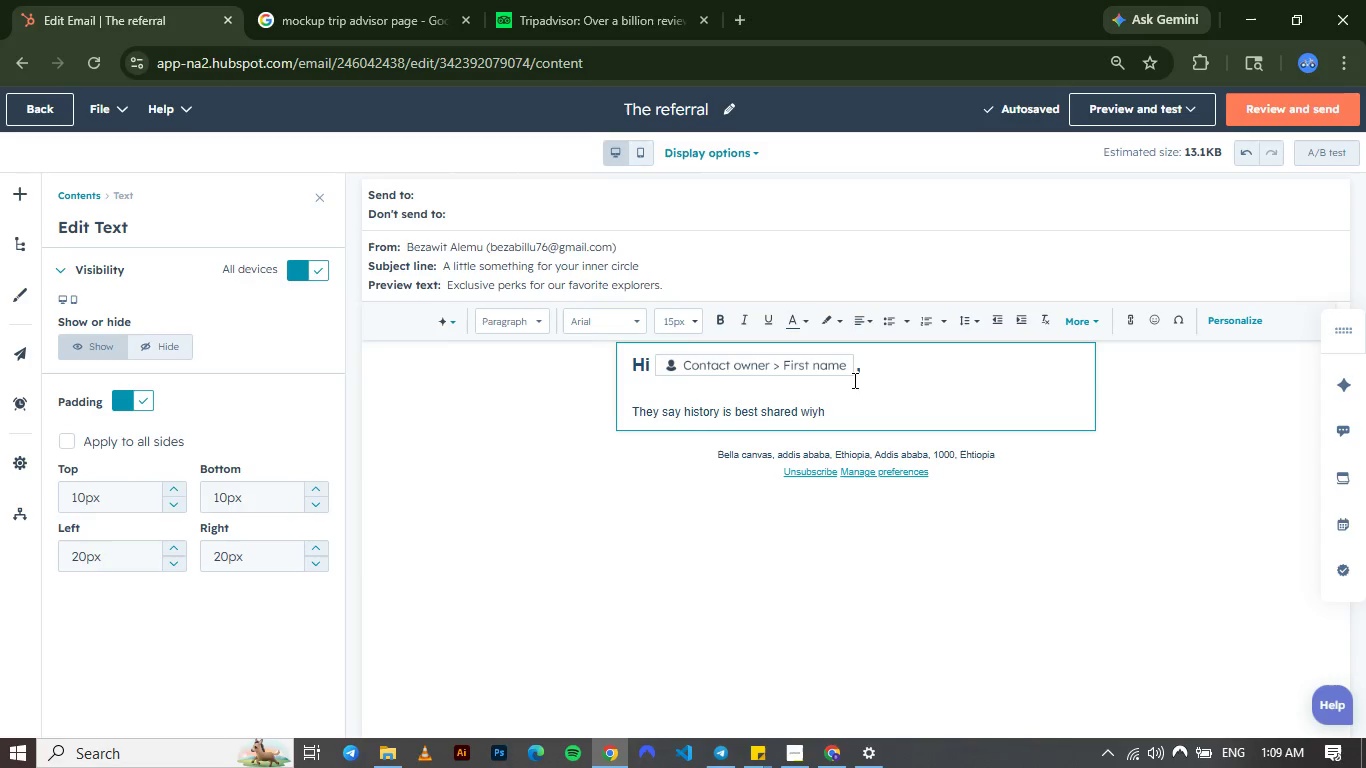 
wait(5.92)
 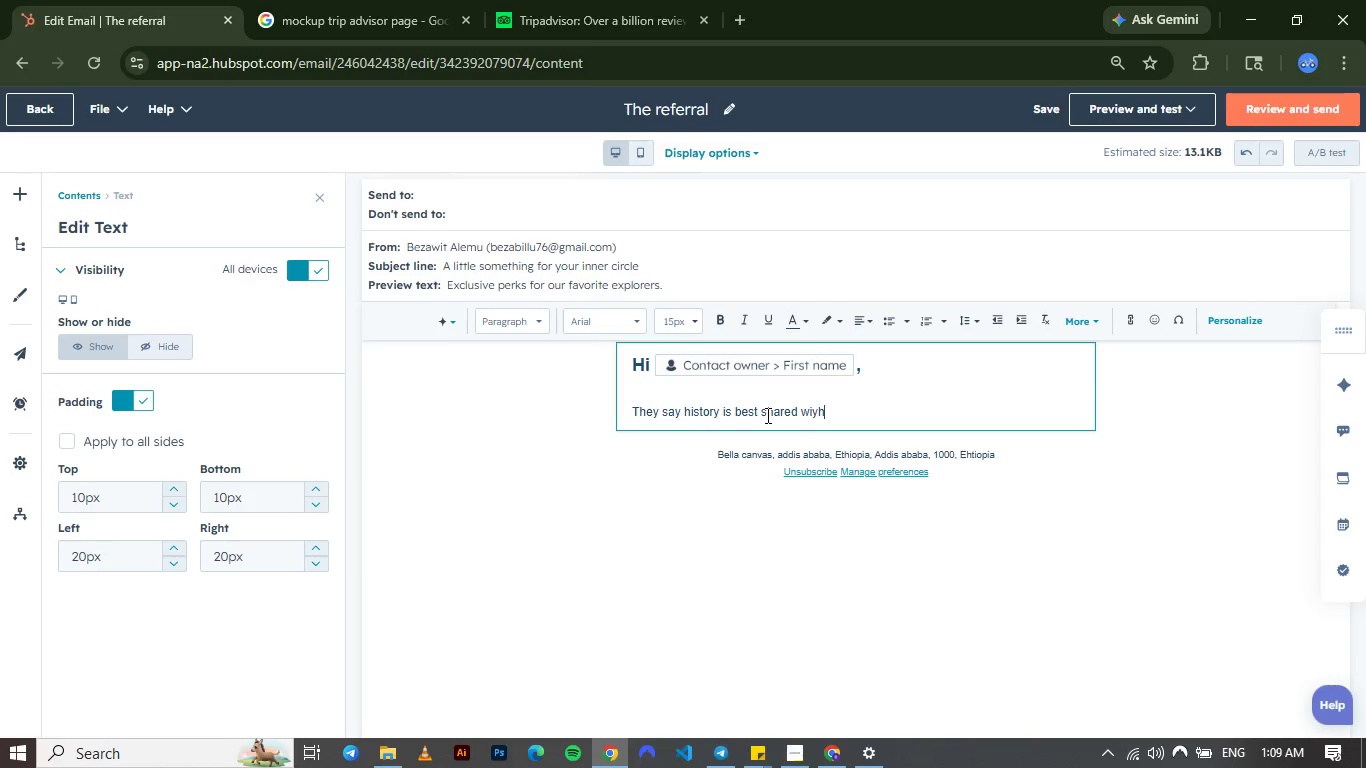 
left_click([892, 404])
 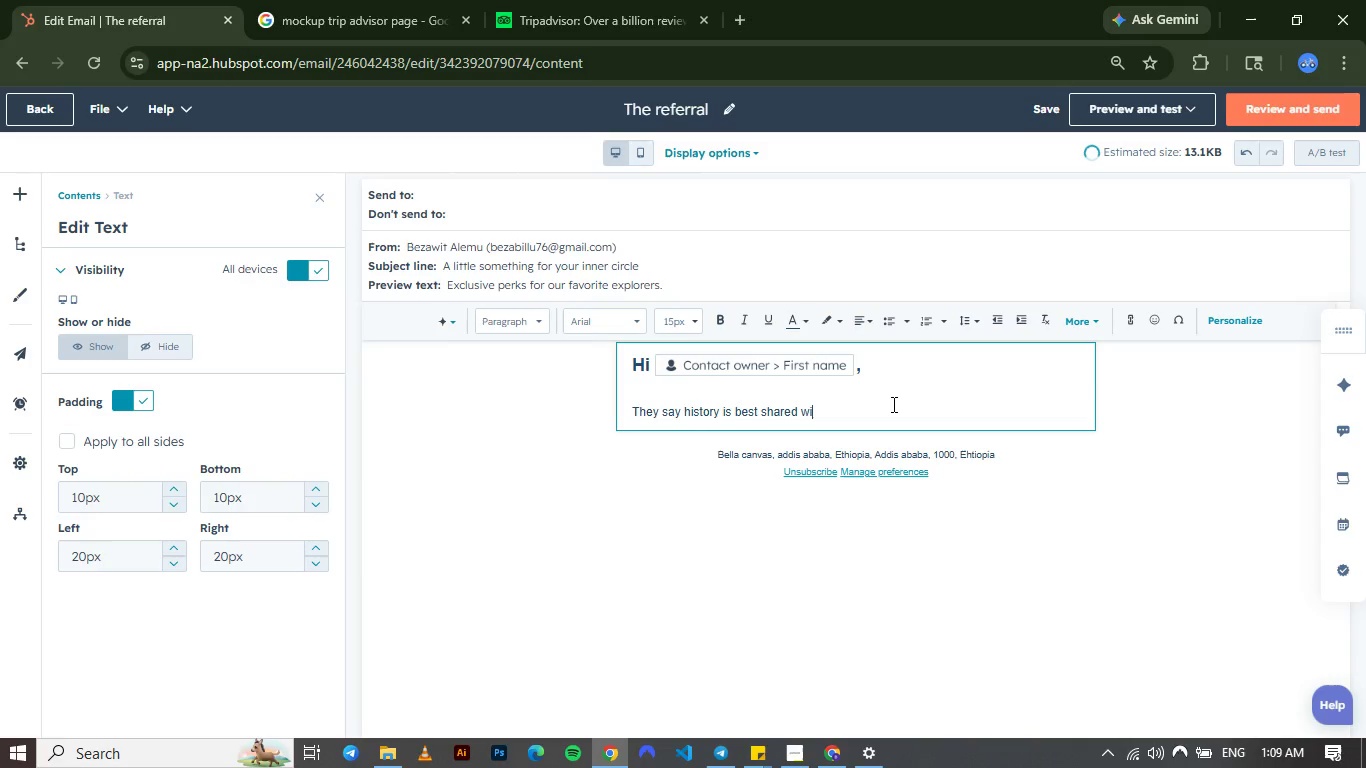 
key(Backspace)
key(Backspace)
key(Backspace)
type(th good company.)
 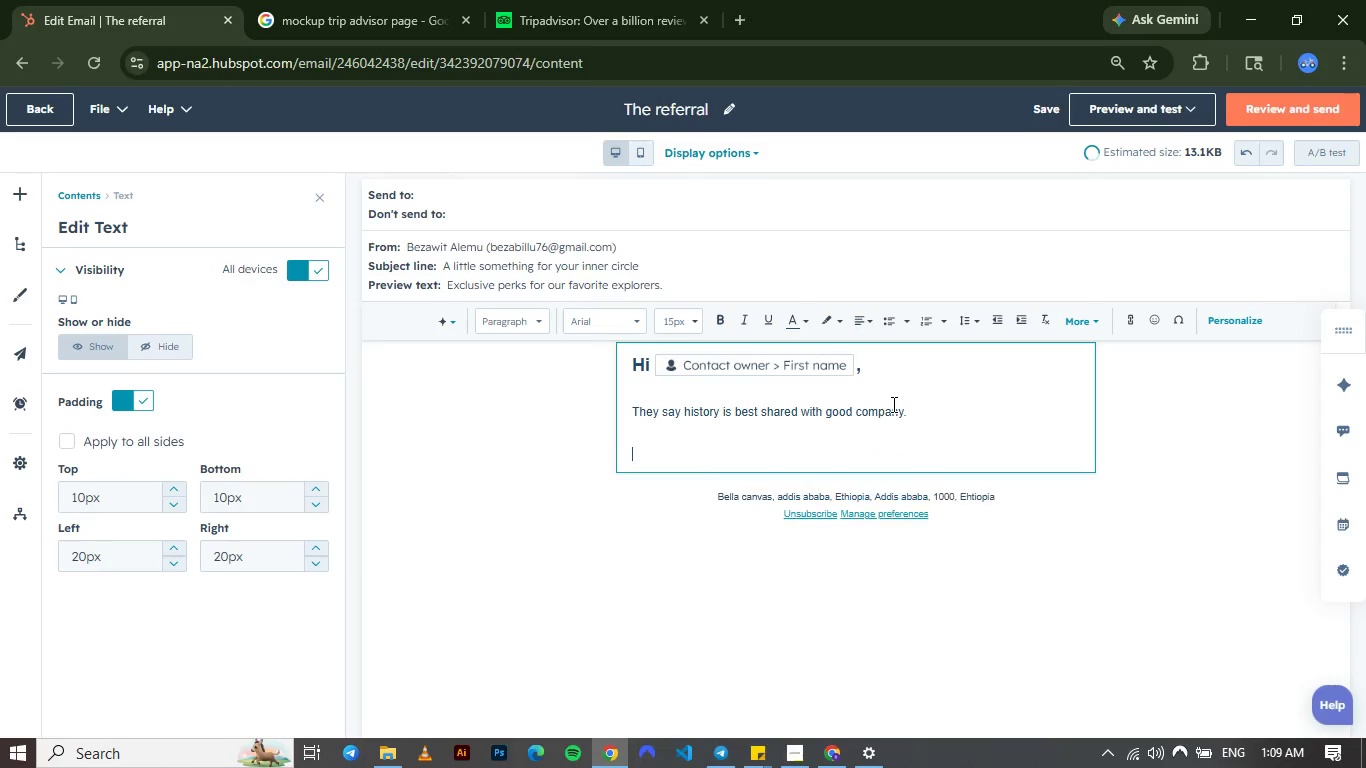 
key(Enter)
 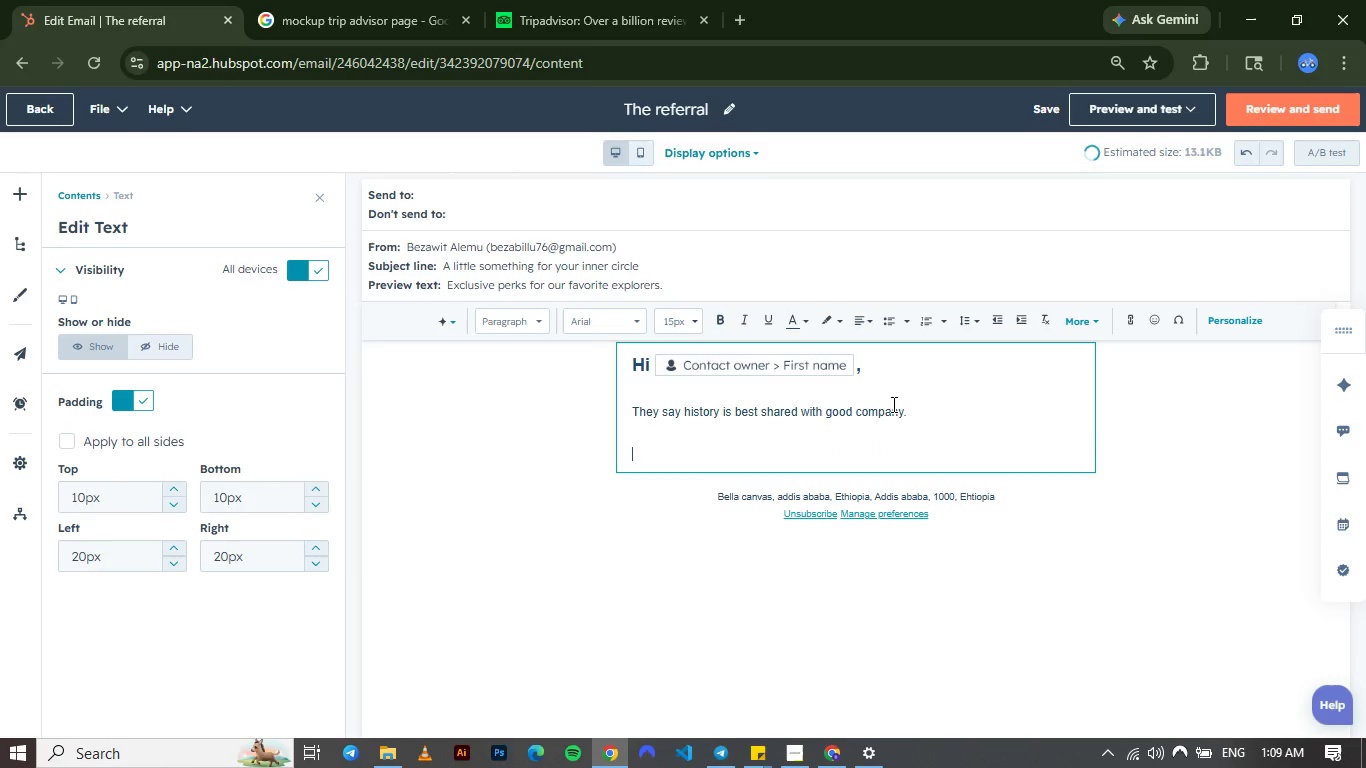 
key(Enter)
 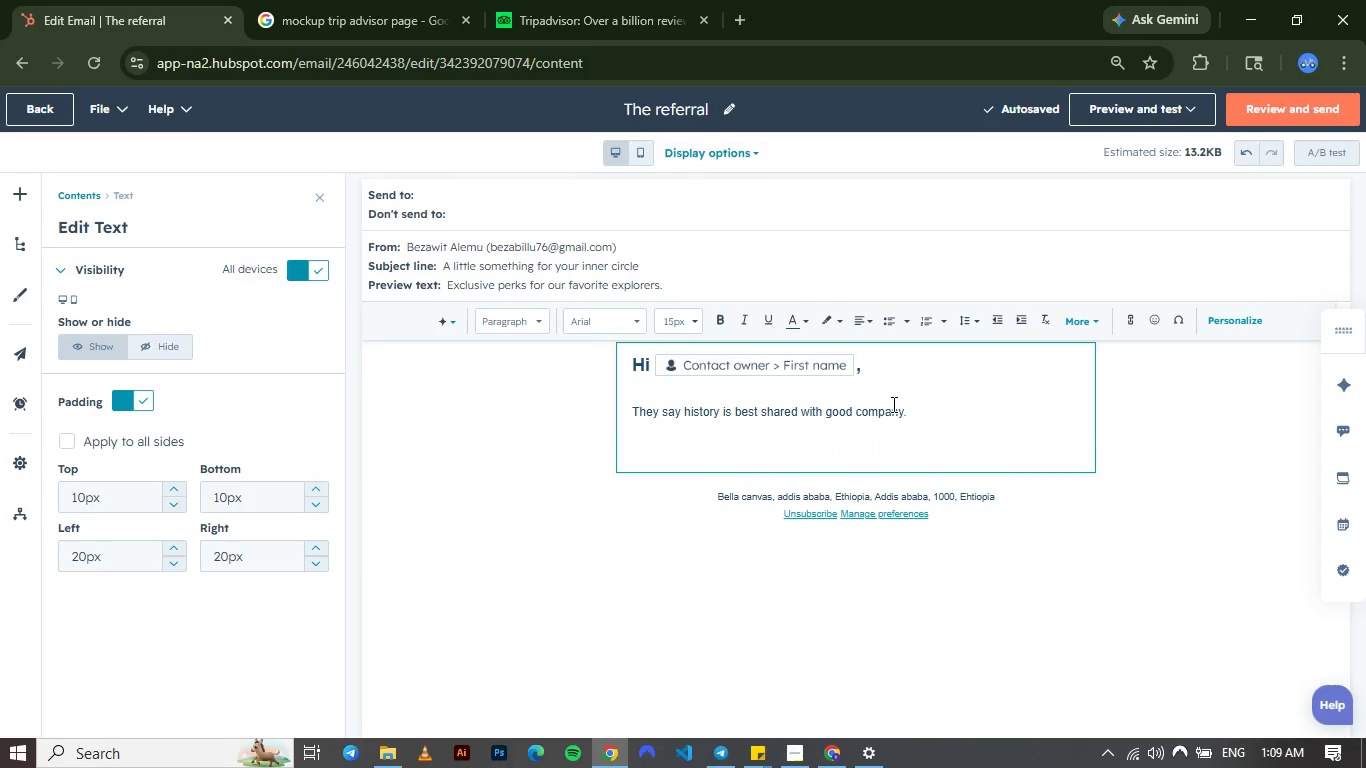 
key(Alt+AltLeft)
 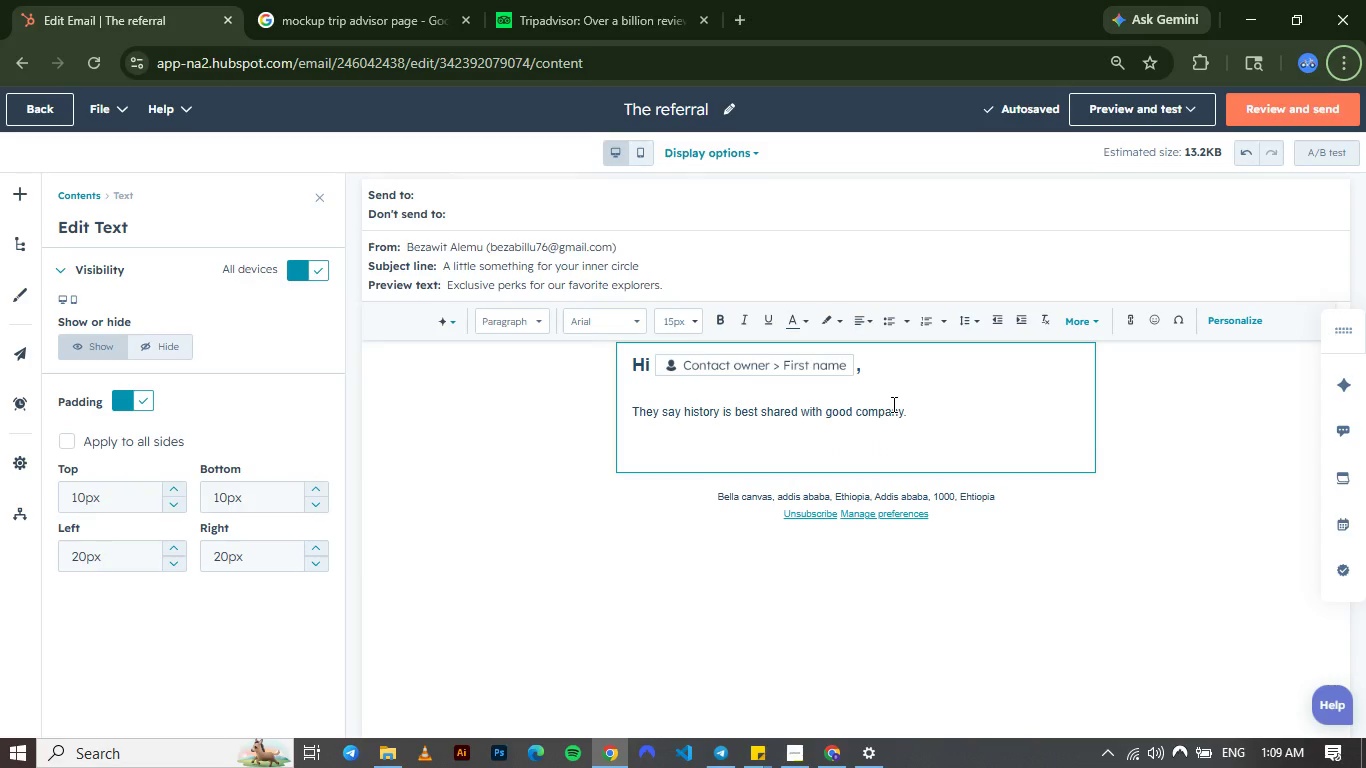 
key(Alt+AltLeft)
 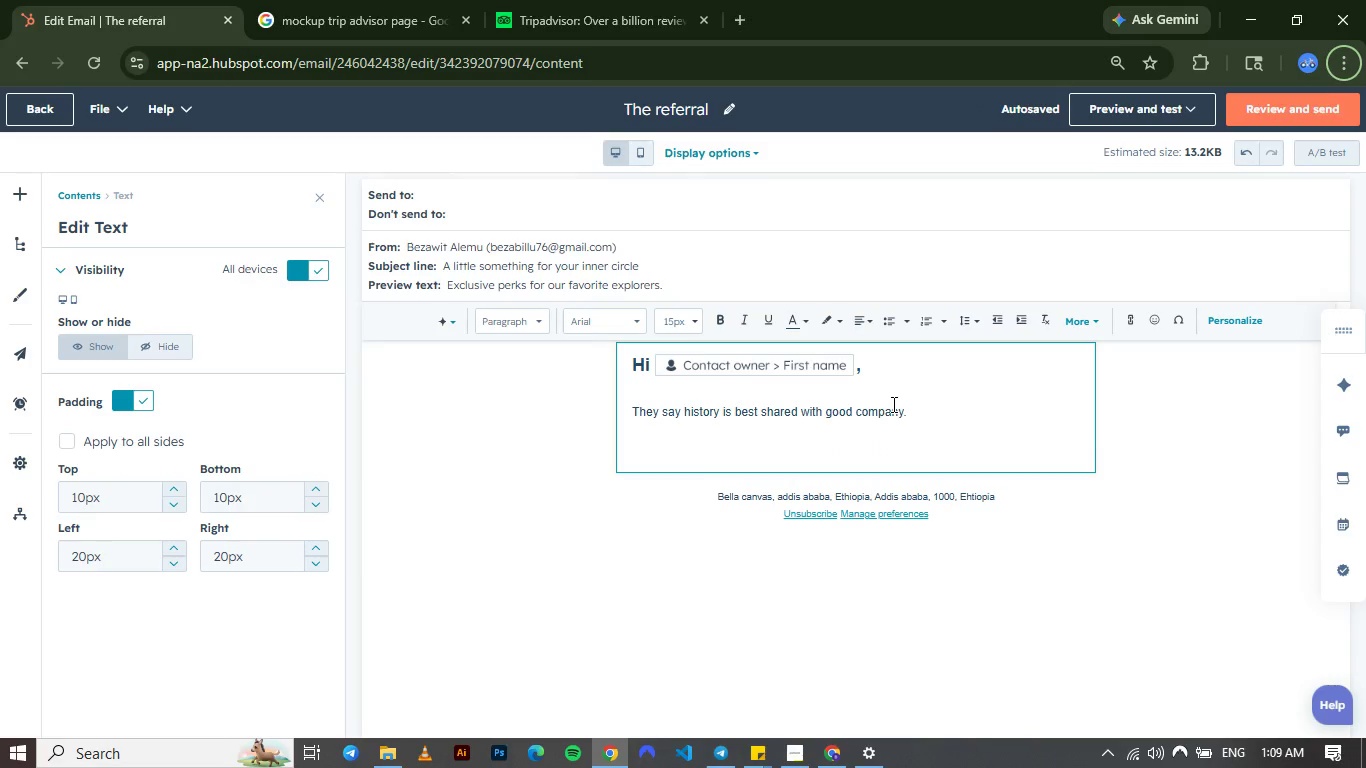 
wait(7.89)
 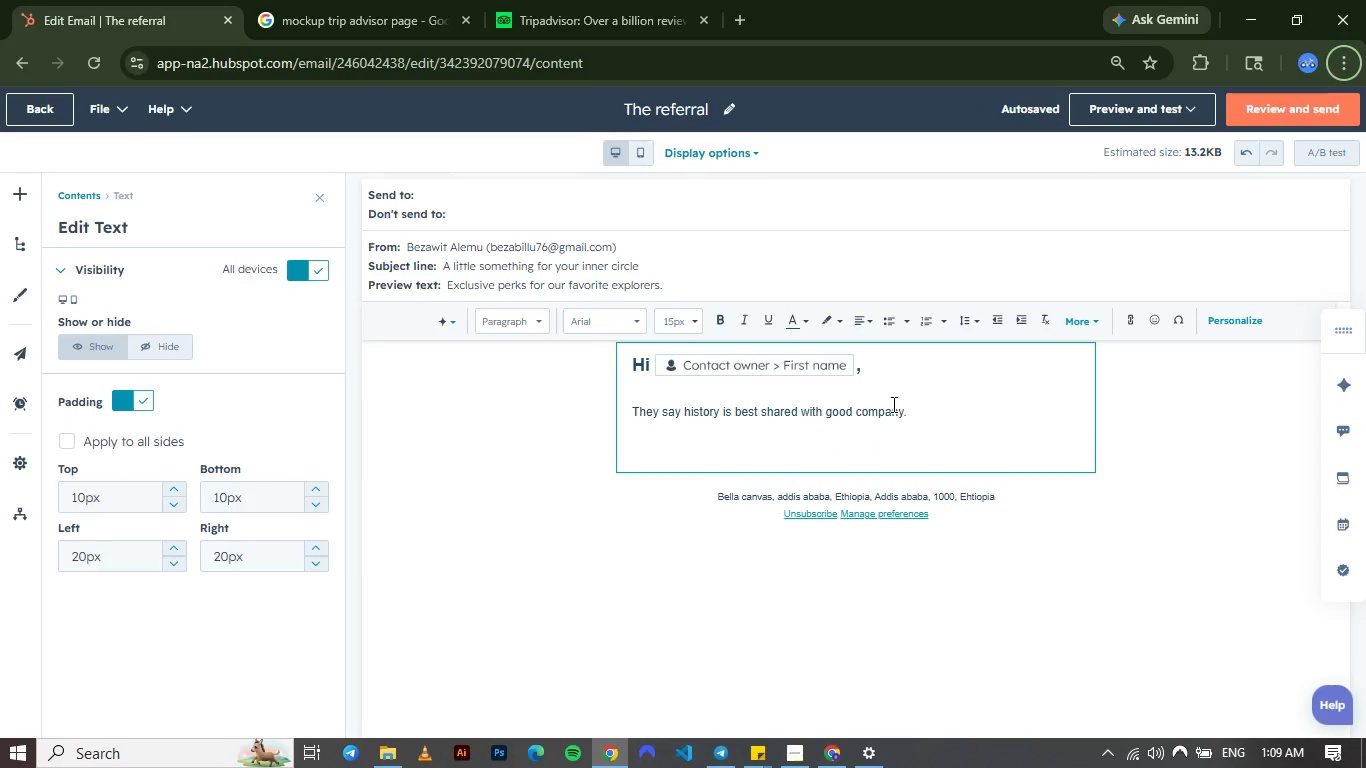 
key(Shift+ShiftLeft)
 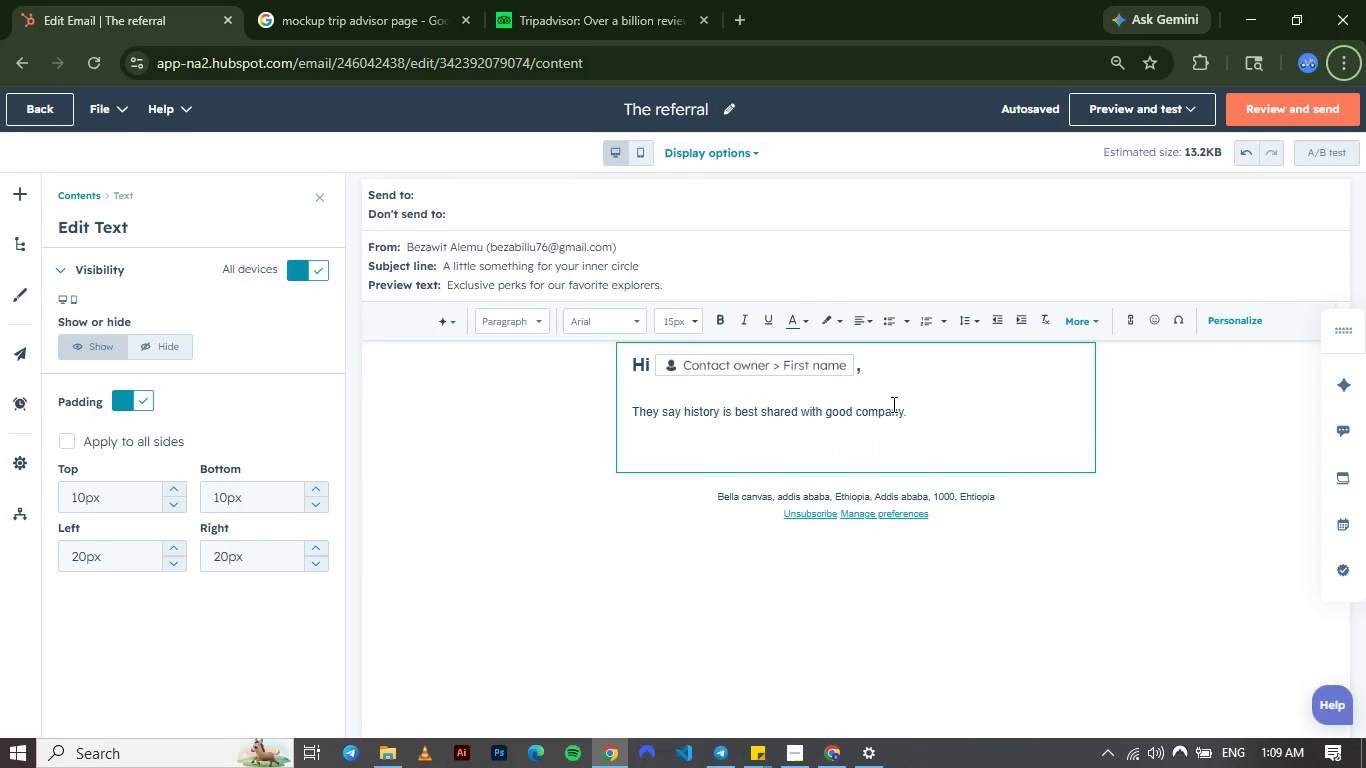 
key(Shift+W)
 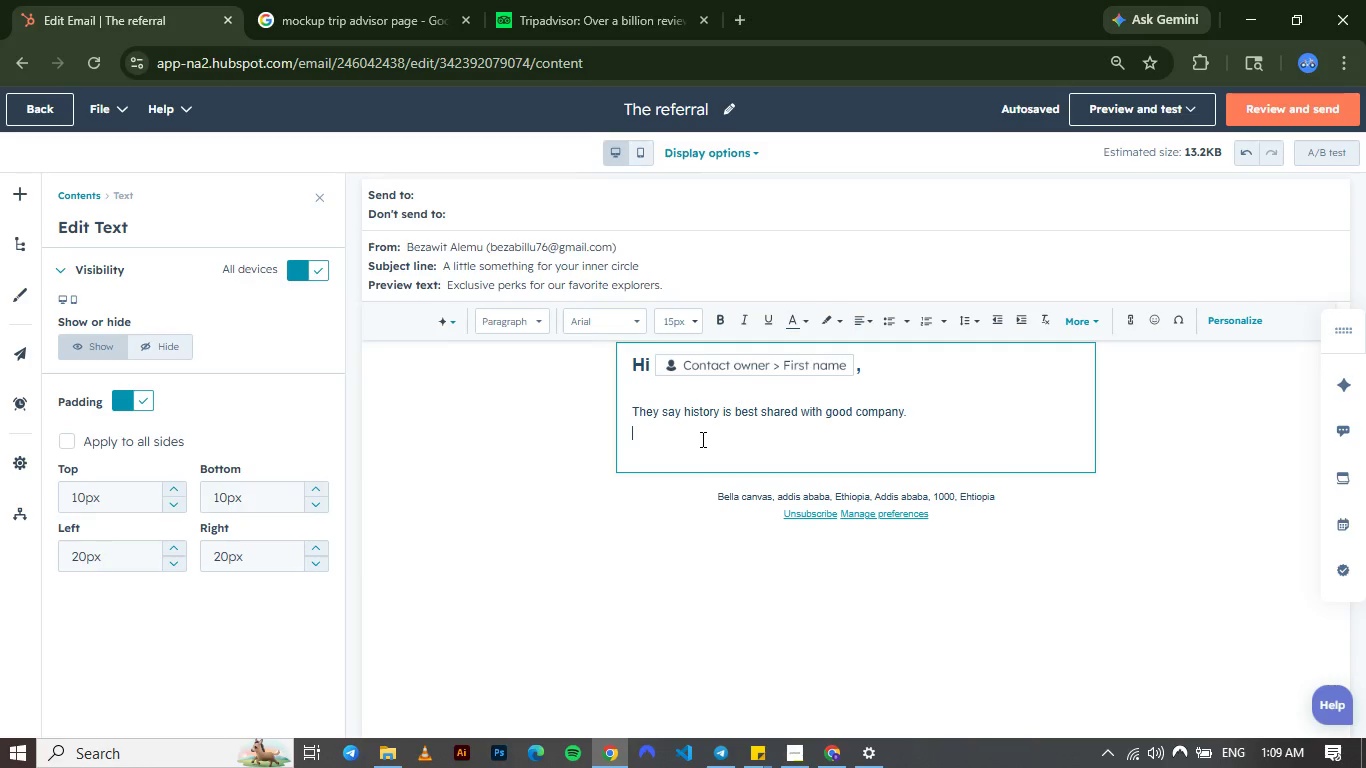 
left_click([701, 439])
 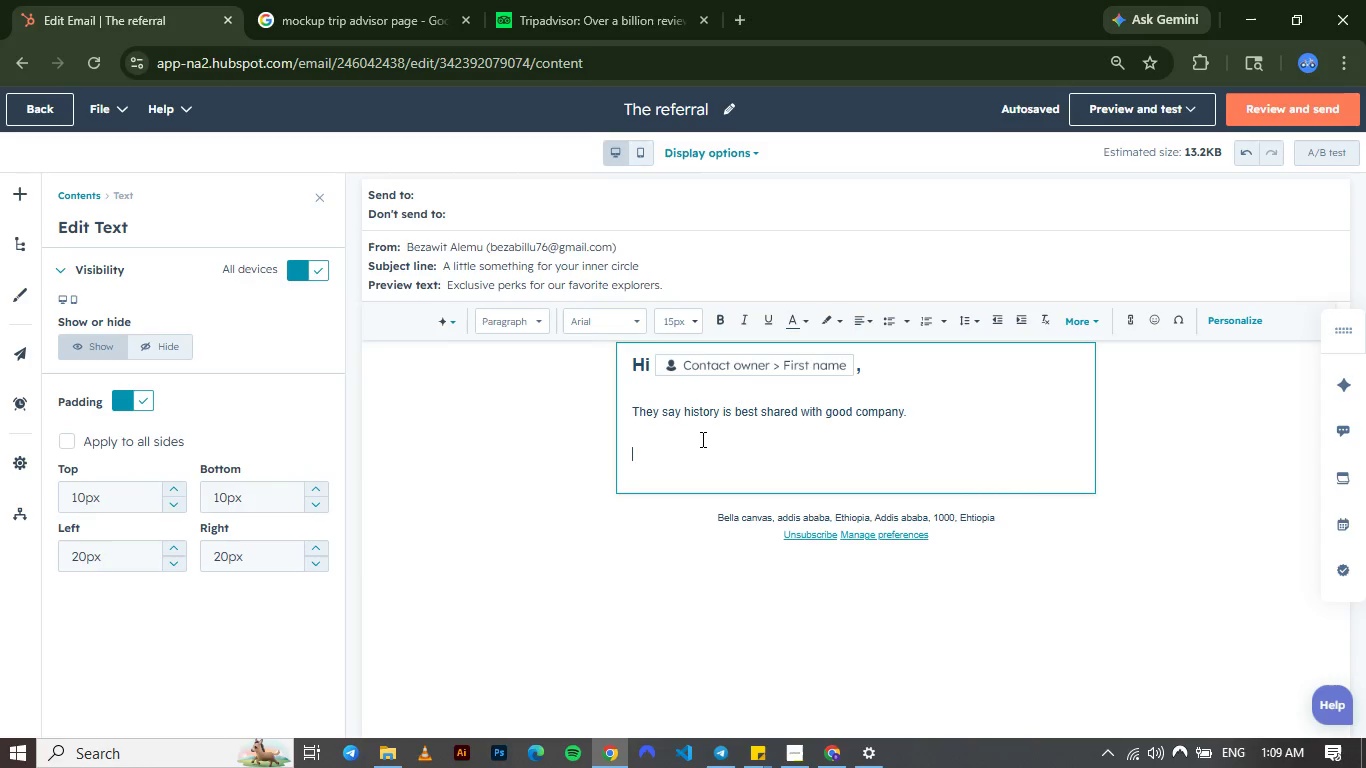 
key(Enter)
 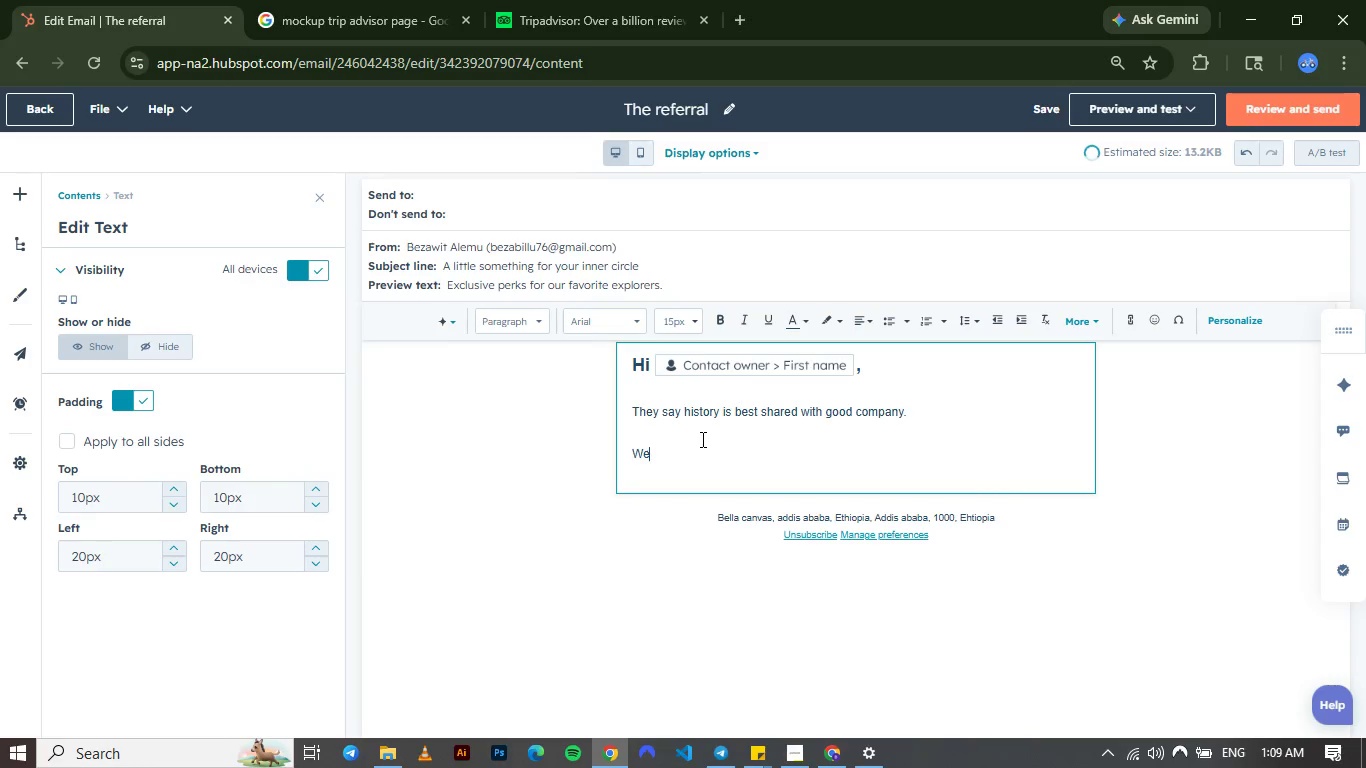 
type(We loved having you on our recent tour, and we'd love to meet your friendsd)
 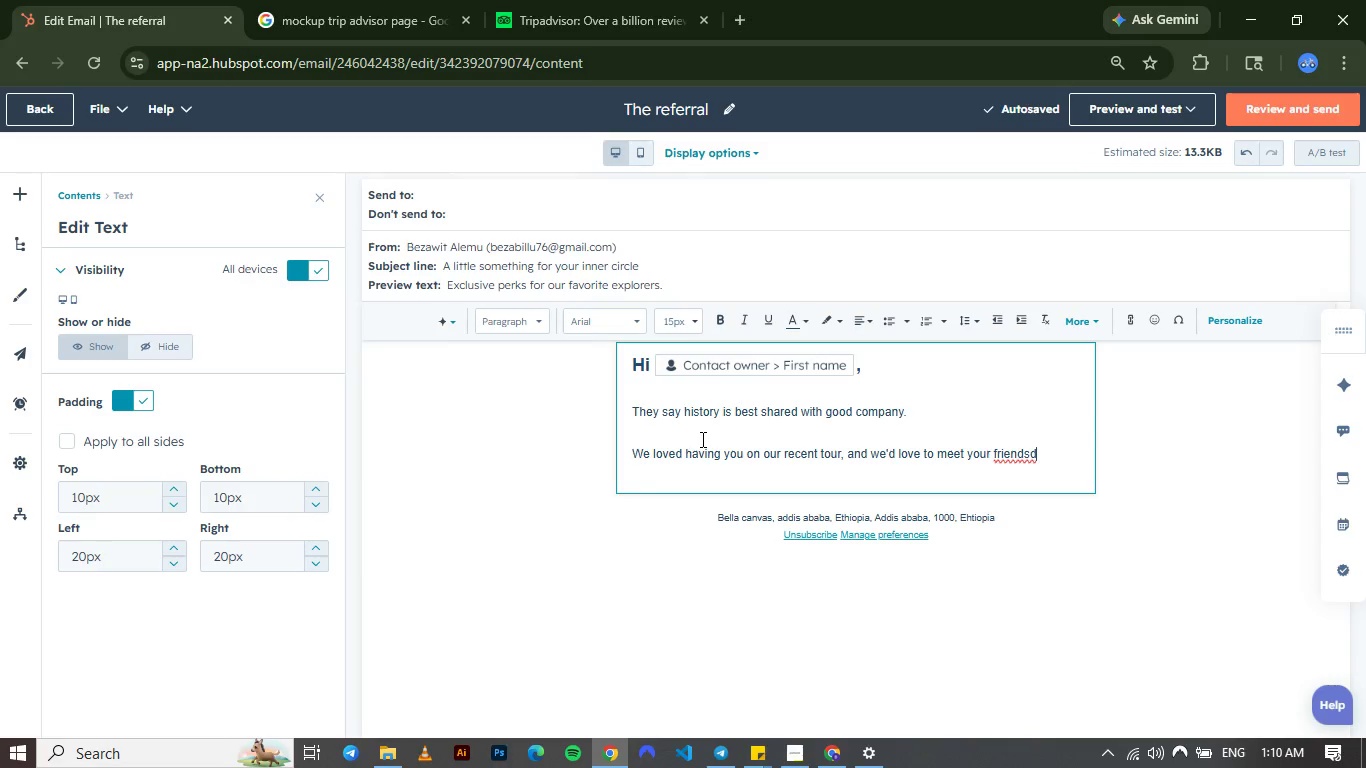 
key(Backspace)
type(, too. As a thankyou or being pst)
key(Backspace)
type(rt)
key(Backspace)
key(Backspace)
key(Backspace)
type(art)
 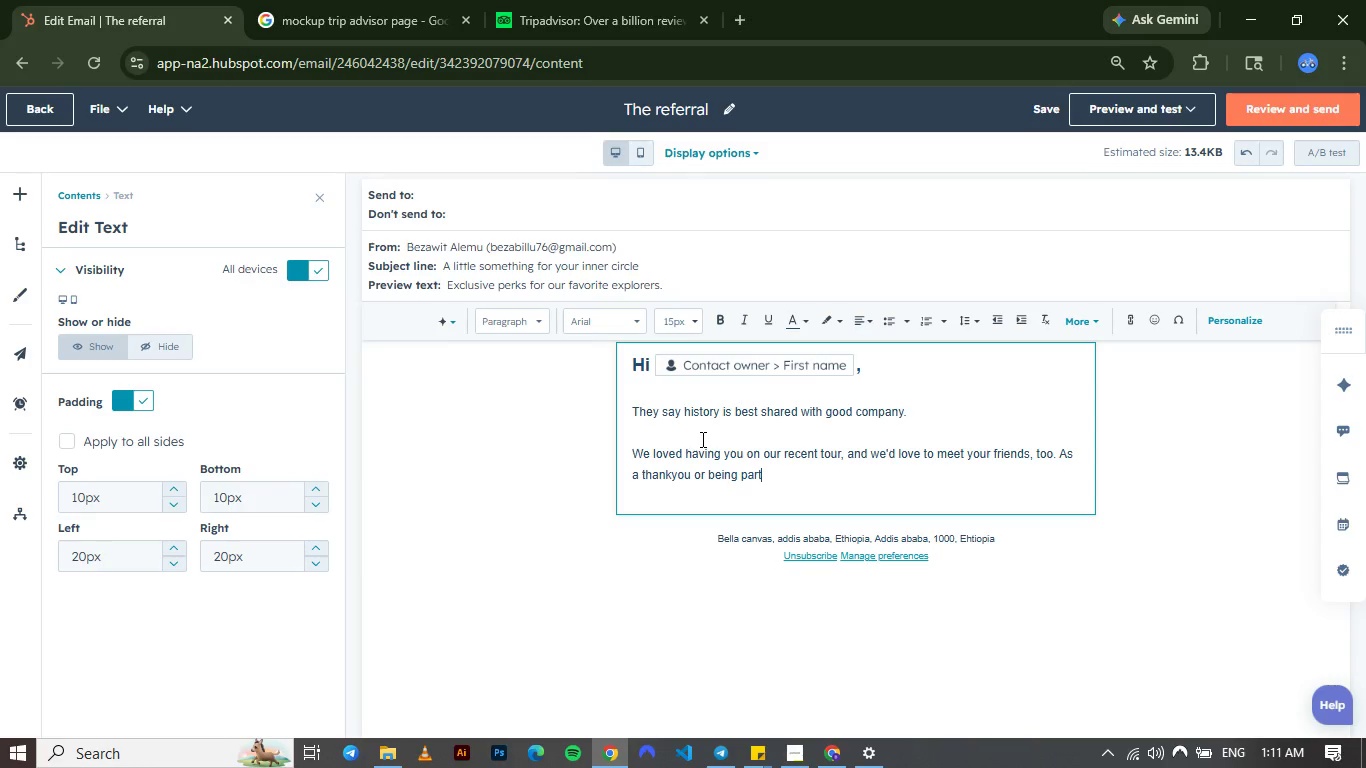 
wait(12.92)
 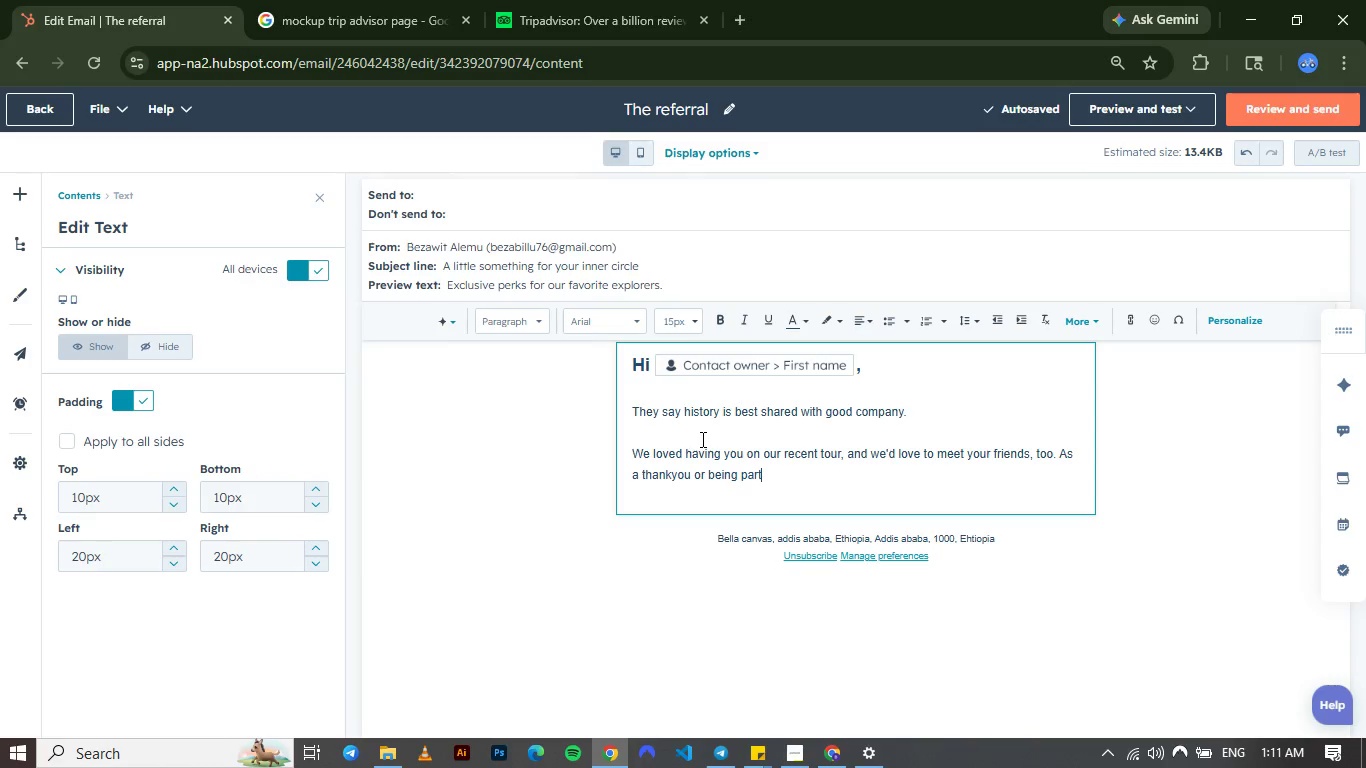 
left_click([698, 471])
 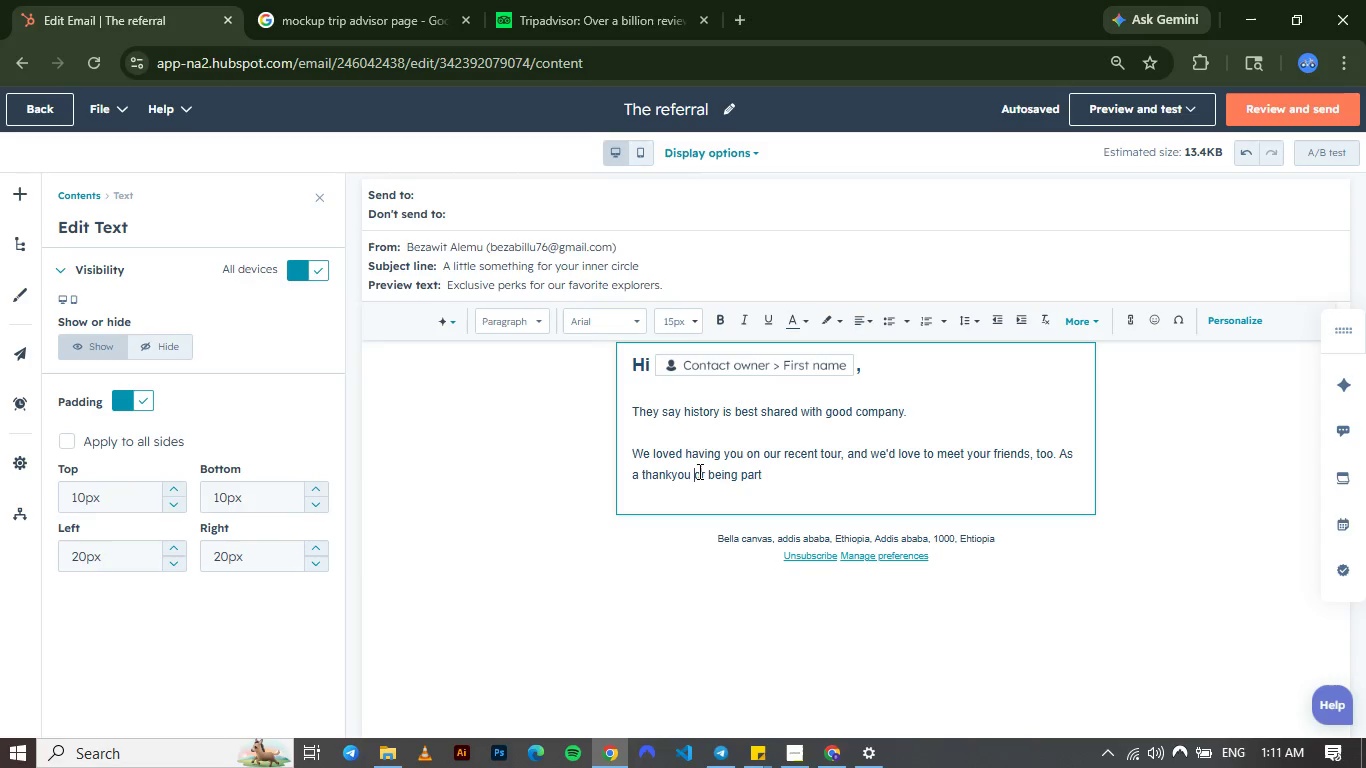 
key(ArrowLeft)
 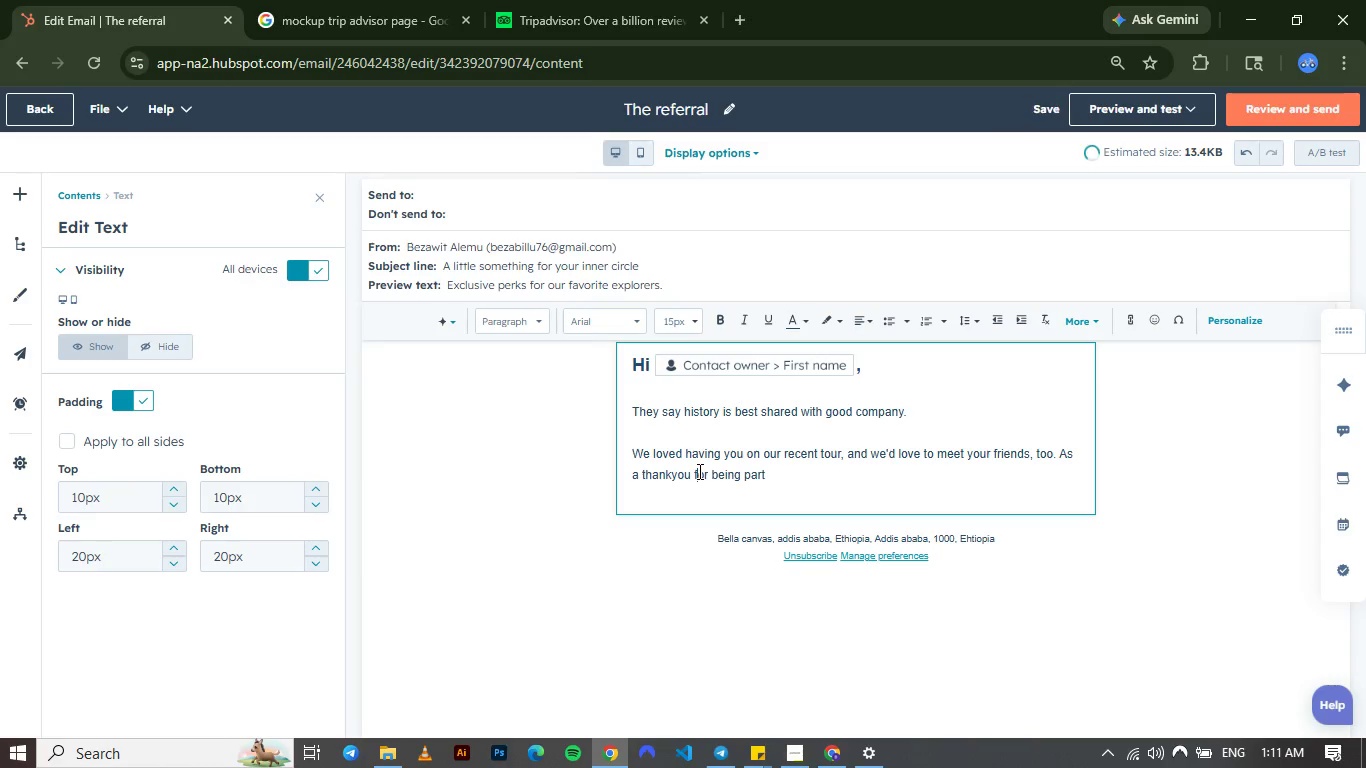 
key(F)
 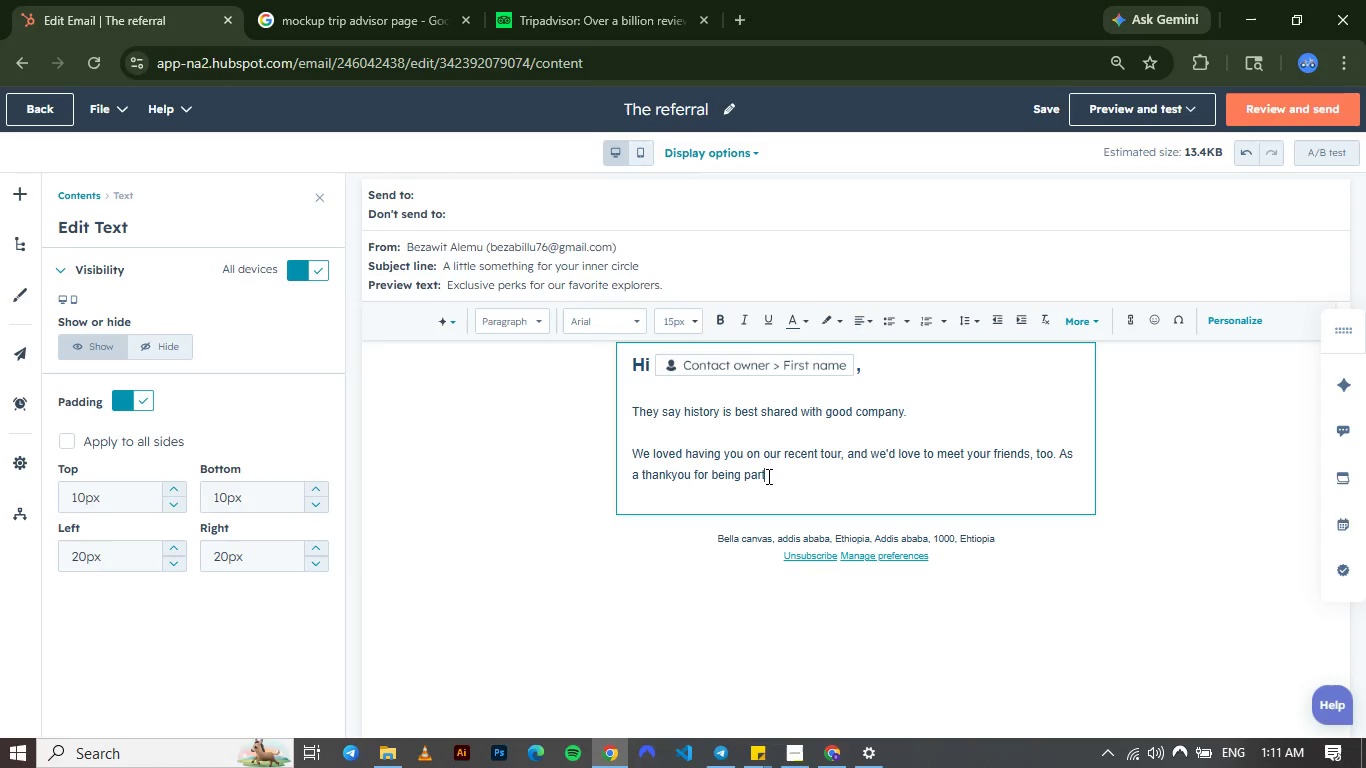 
left_click([767, 476])
 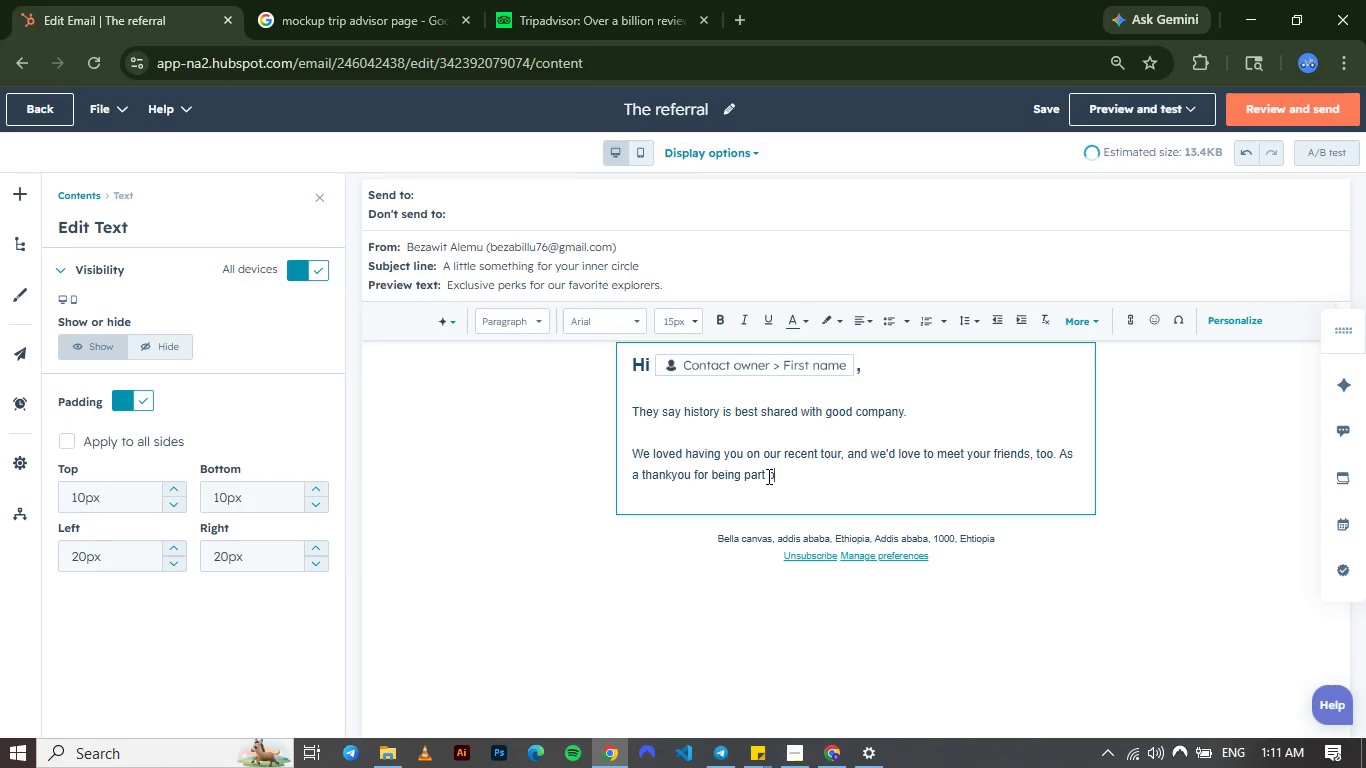 
type( of the BAee)
 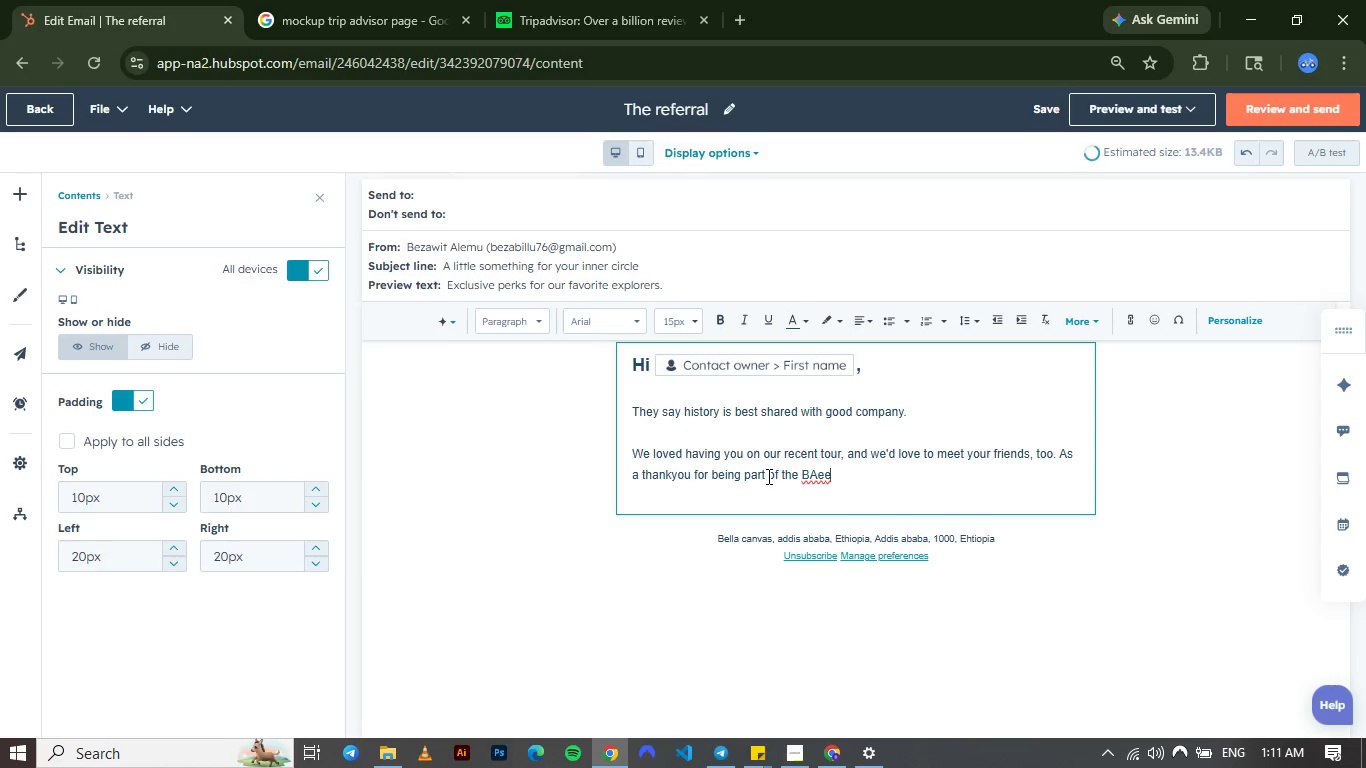 
key(Backspace)
key(Backspace)
key(Backspace)
type(arrel)
 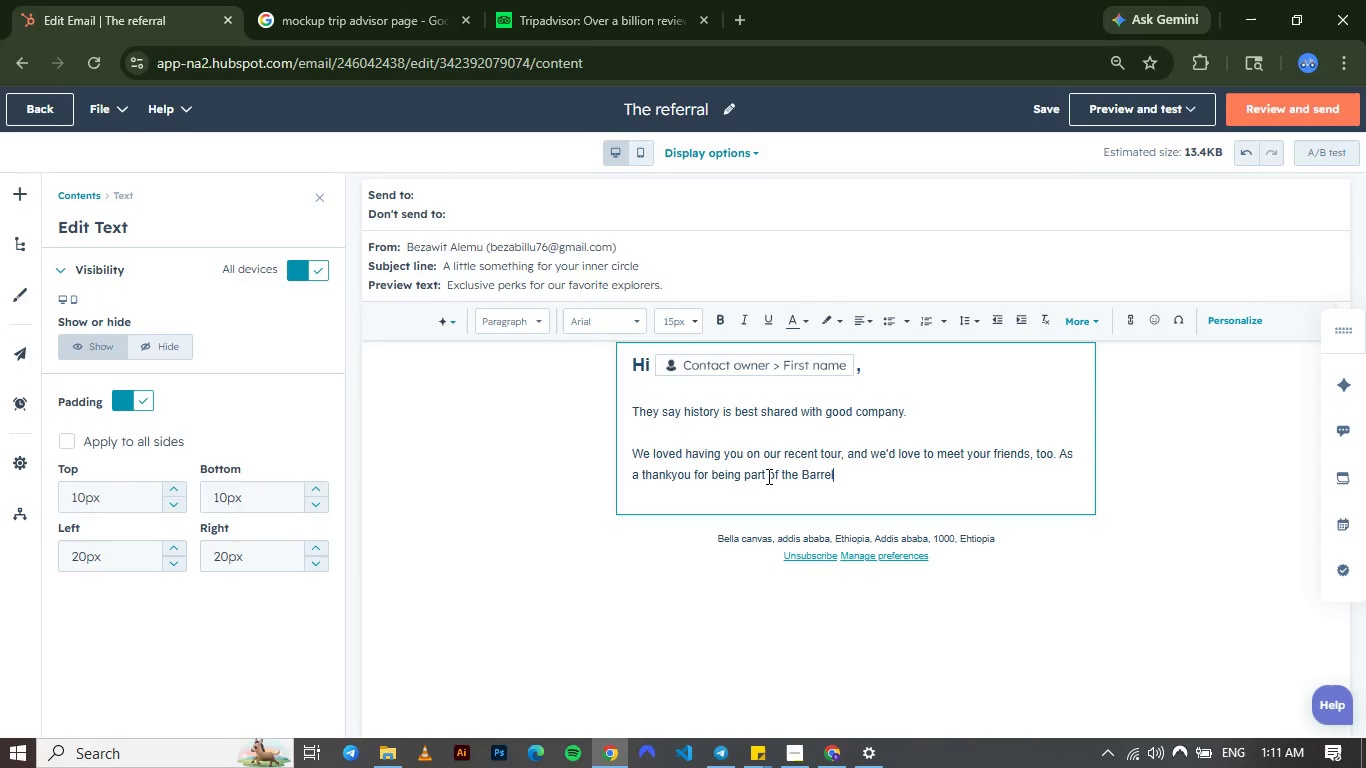 
type( & Cobb;)
key(Backspace)
type(le )
 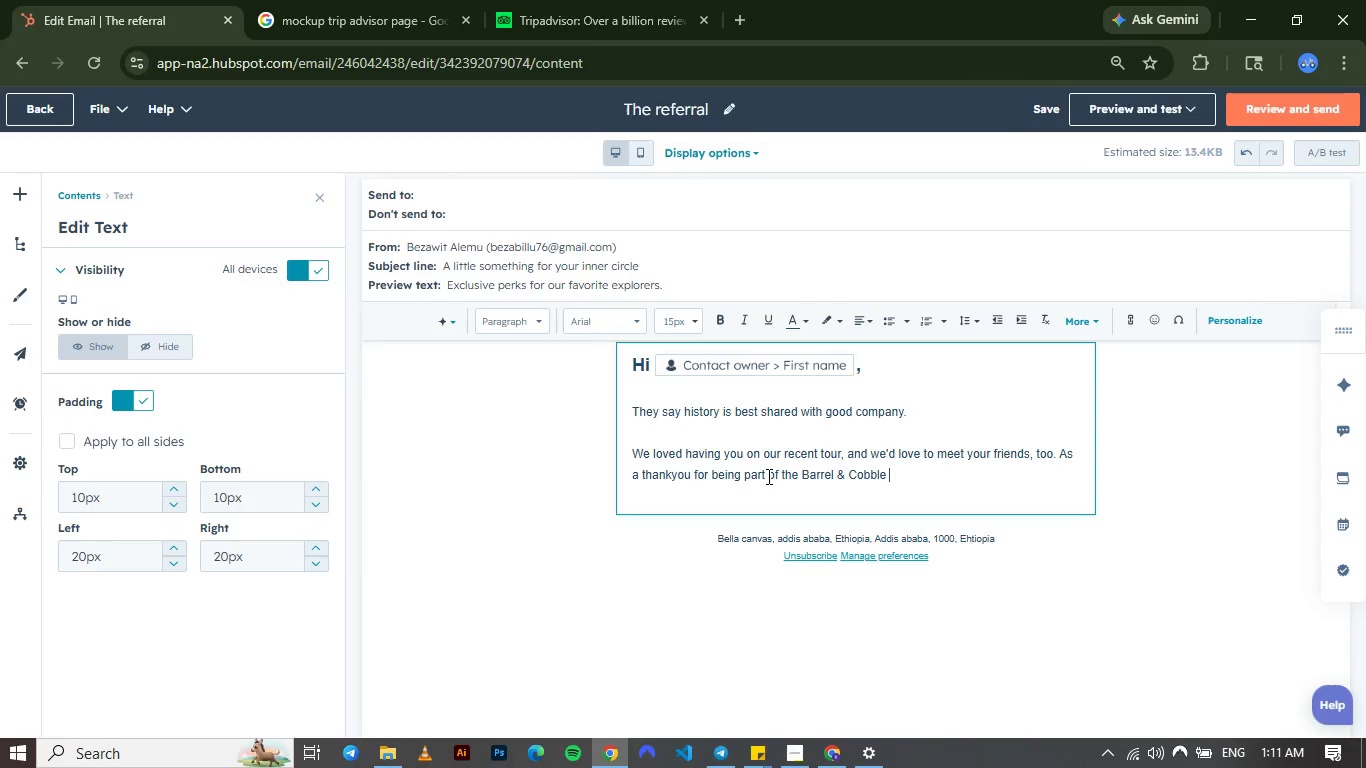 
type(community, we've activated your uni)
 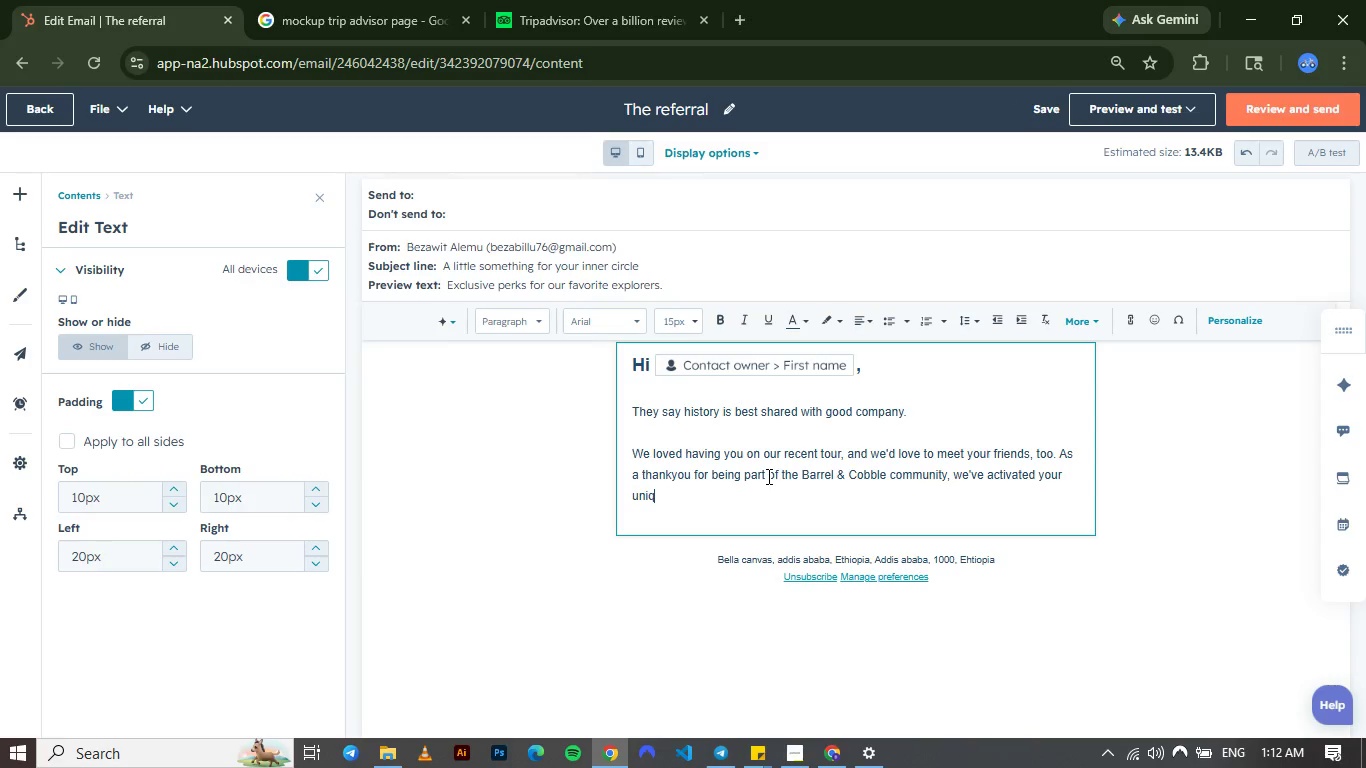 
hold_key(key=Q, duration=0.62)
 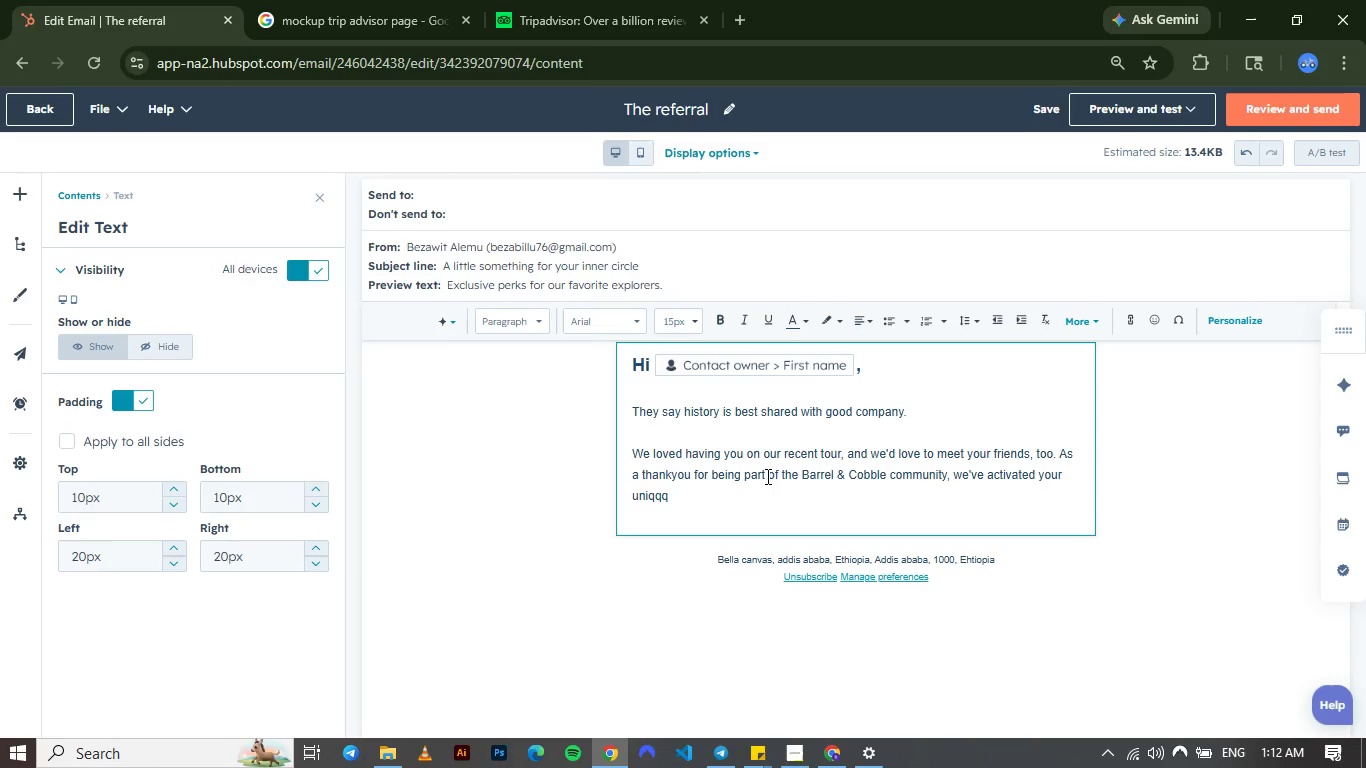 
key(Backspace)
 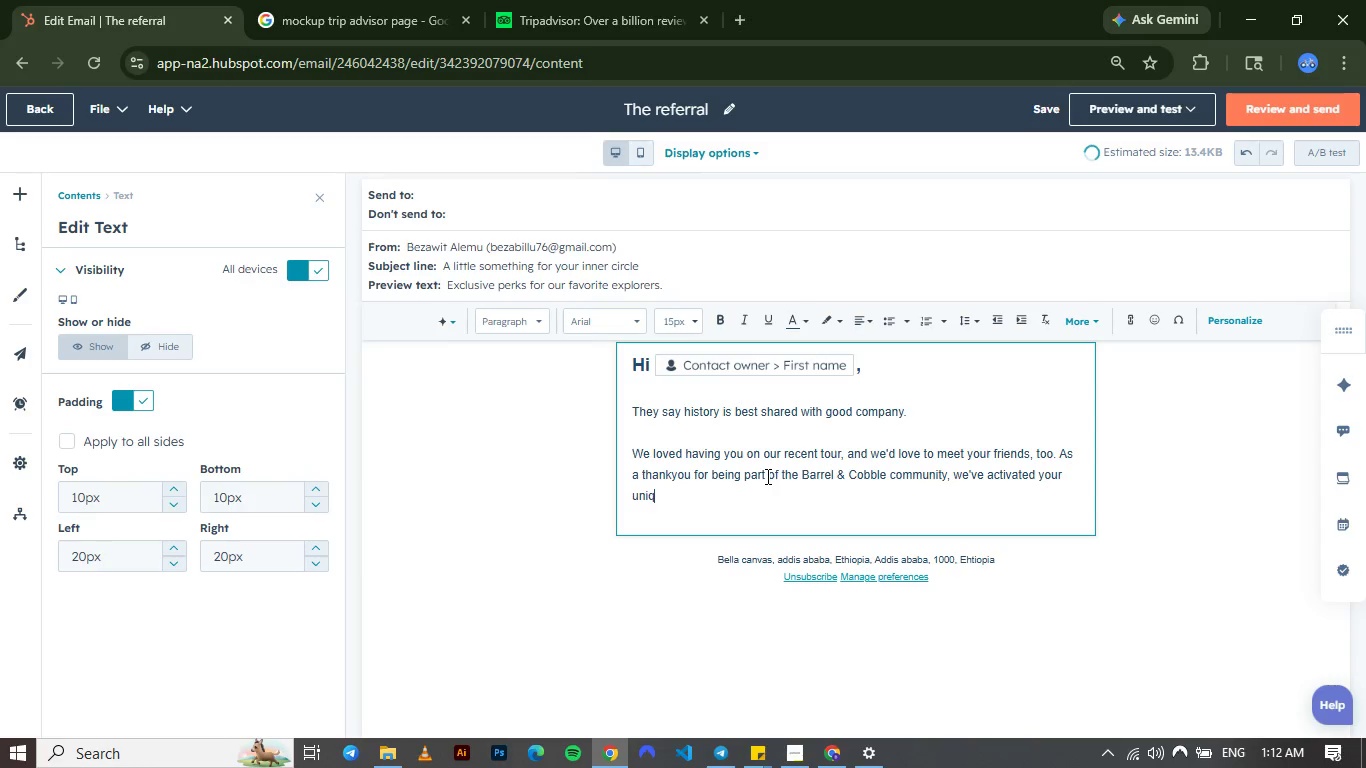 
key(Backspace)
 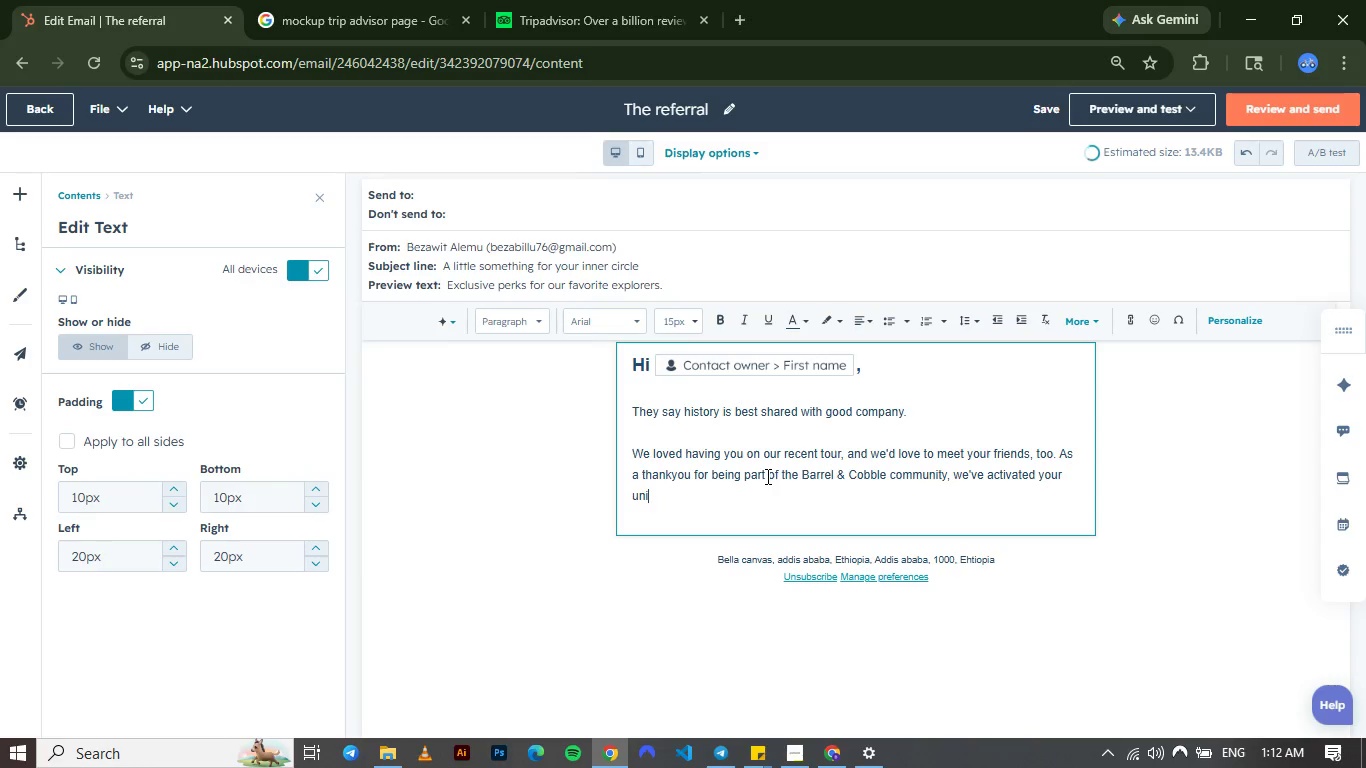 
key(Backspace)
 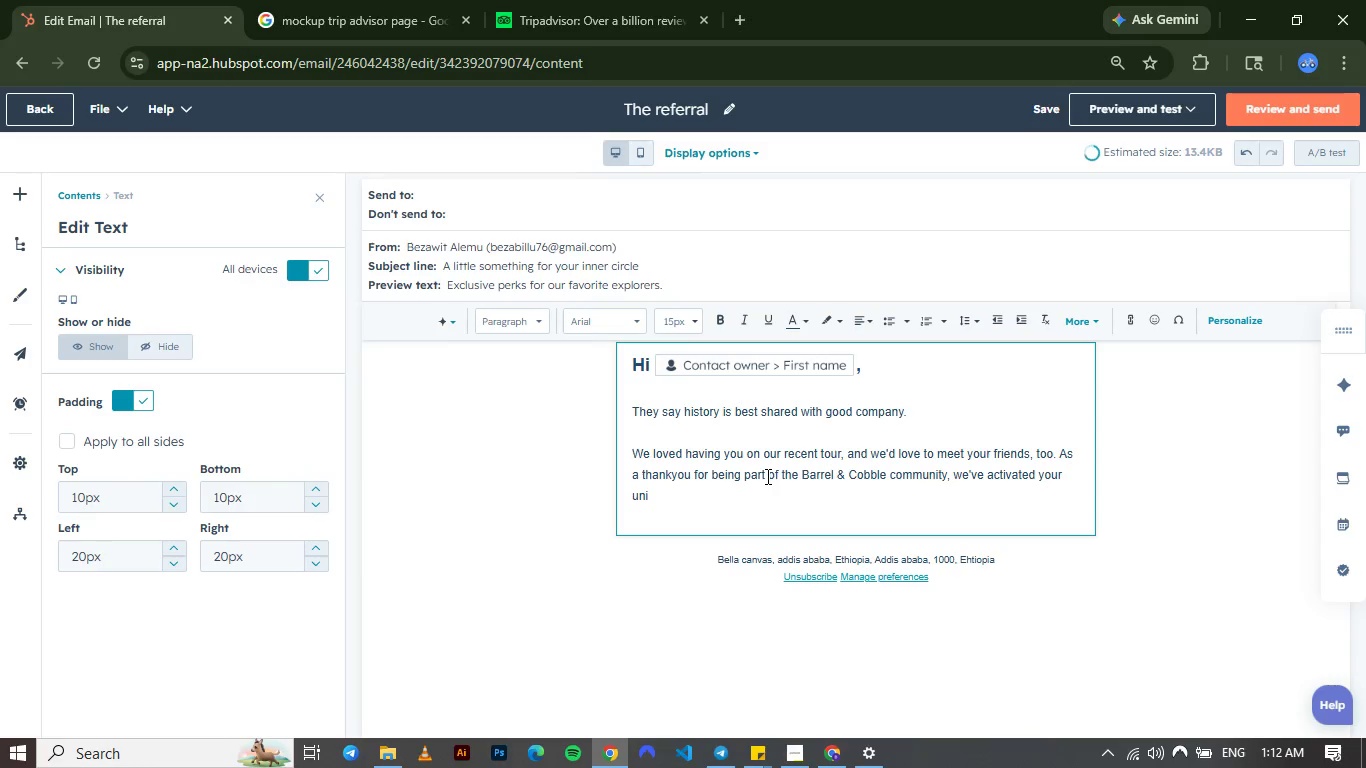 
key(Backspace)
 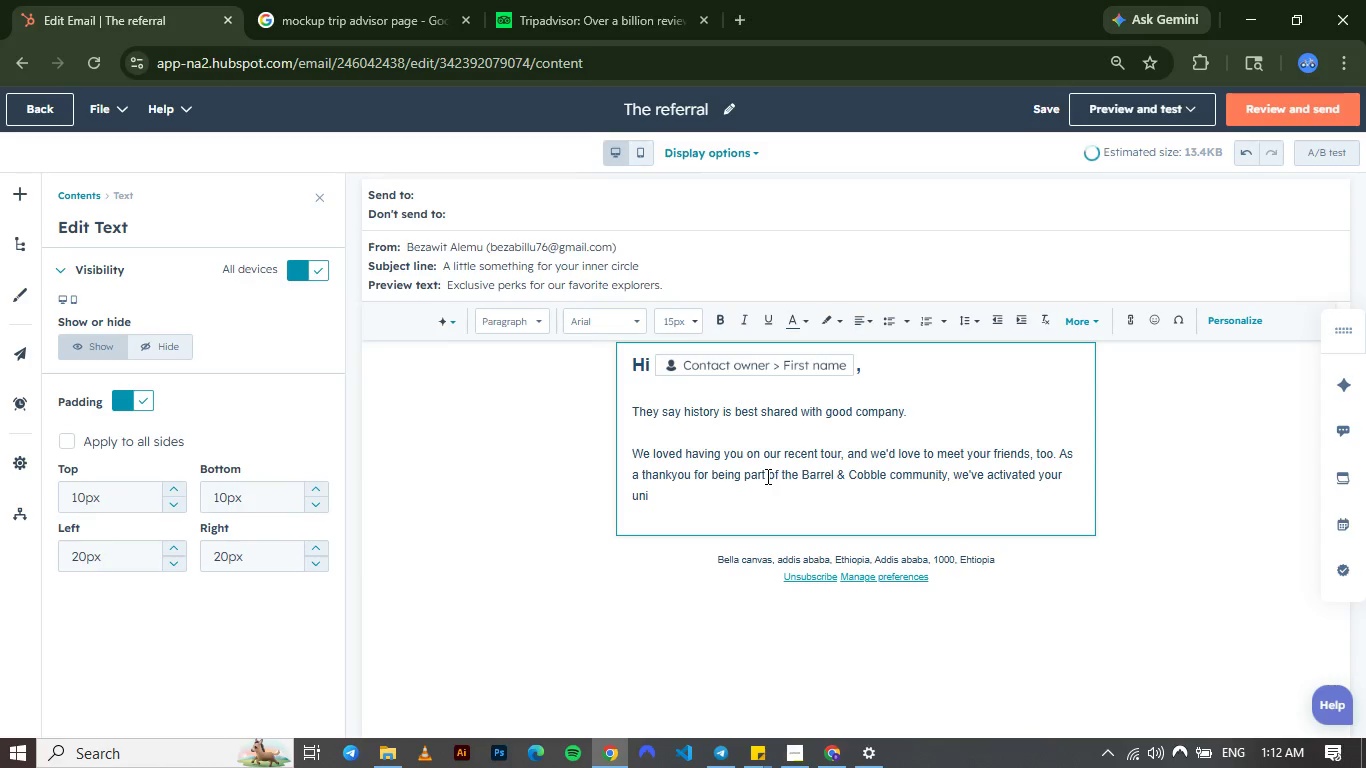 
key(Backspace)
 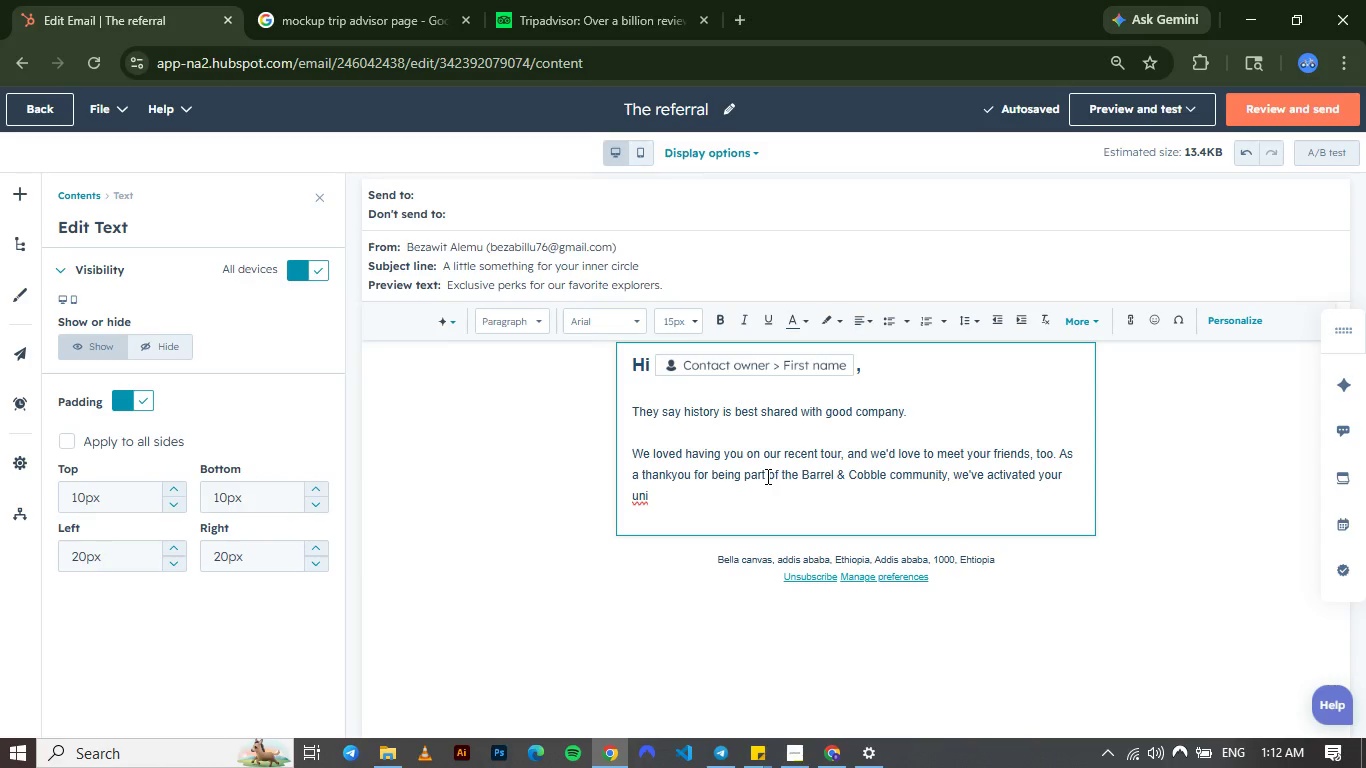 
wait(5.44)
 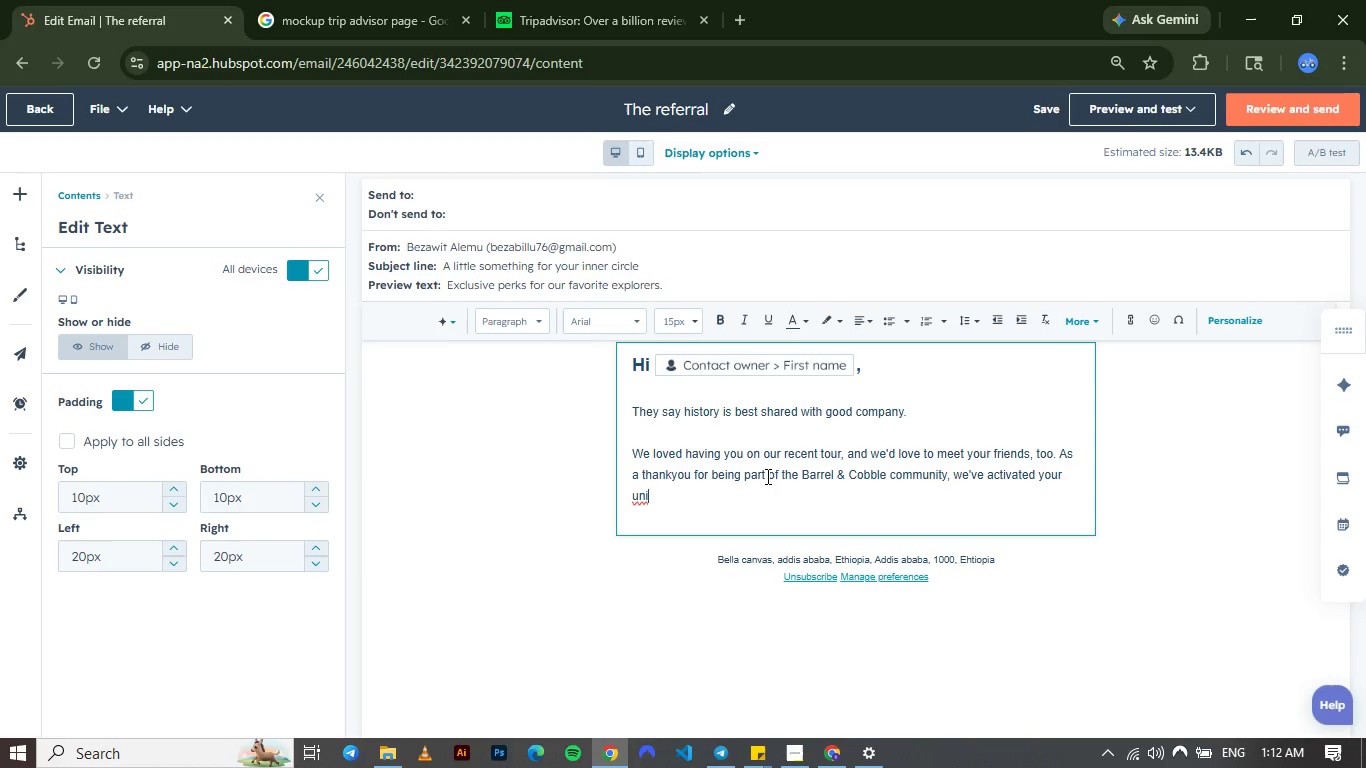 
type(que loyality )
 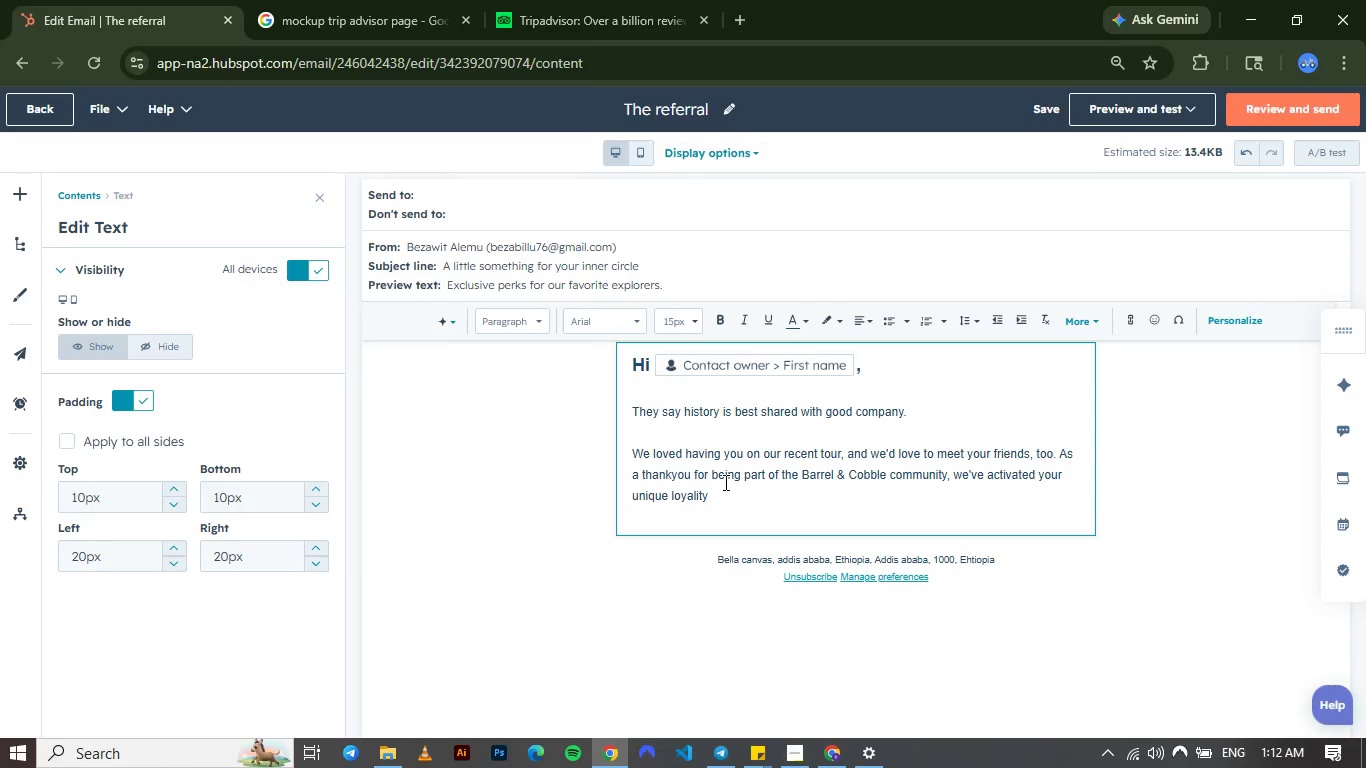 
key(Backspace)
 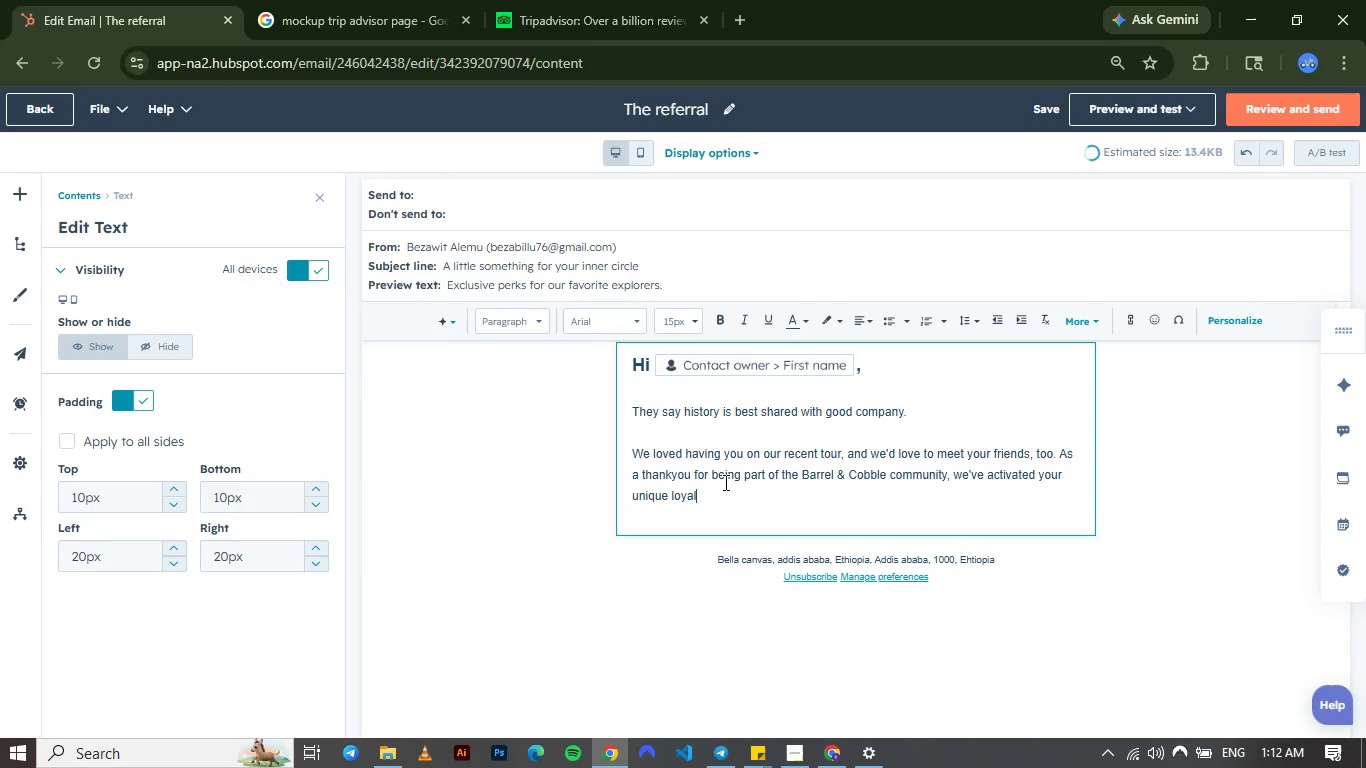 
key(Backspace)
 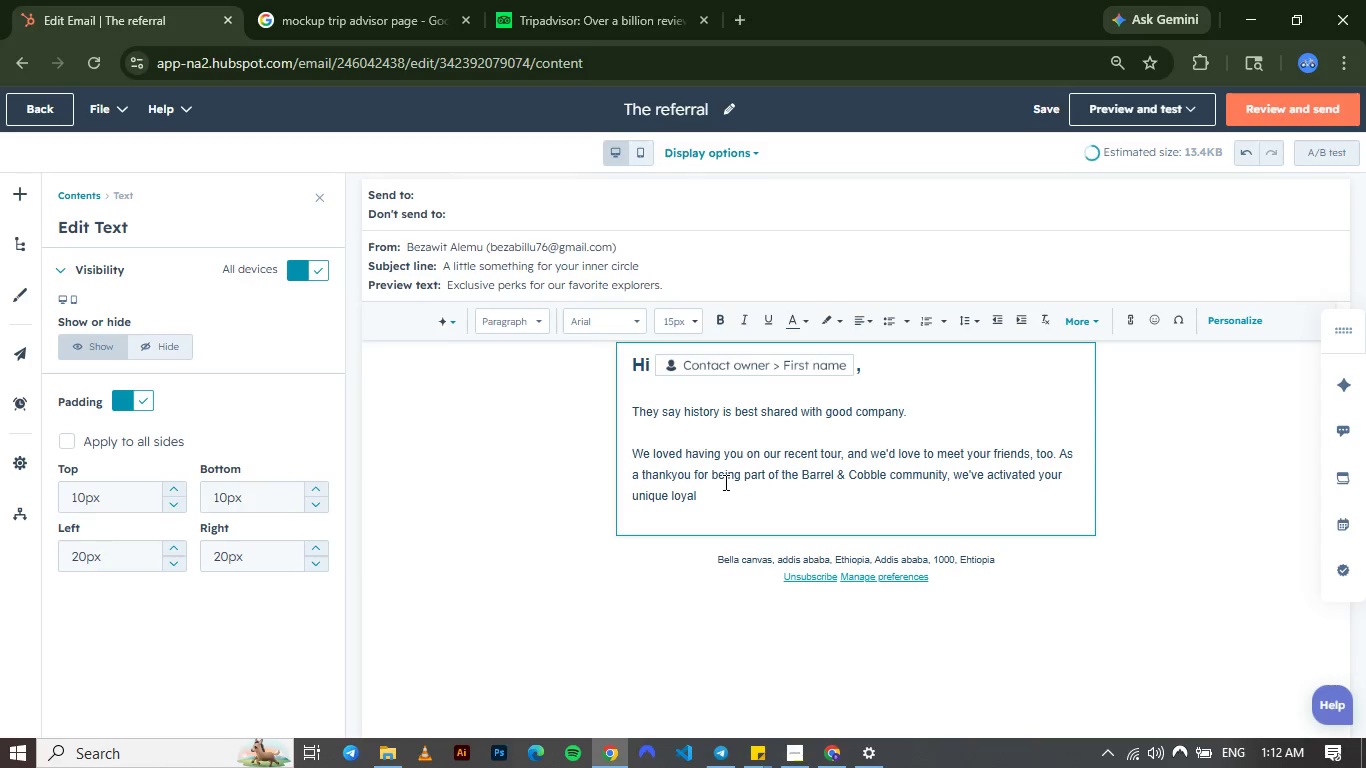 
key(Backspace)
 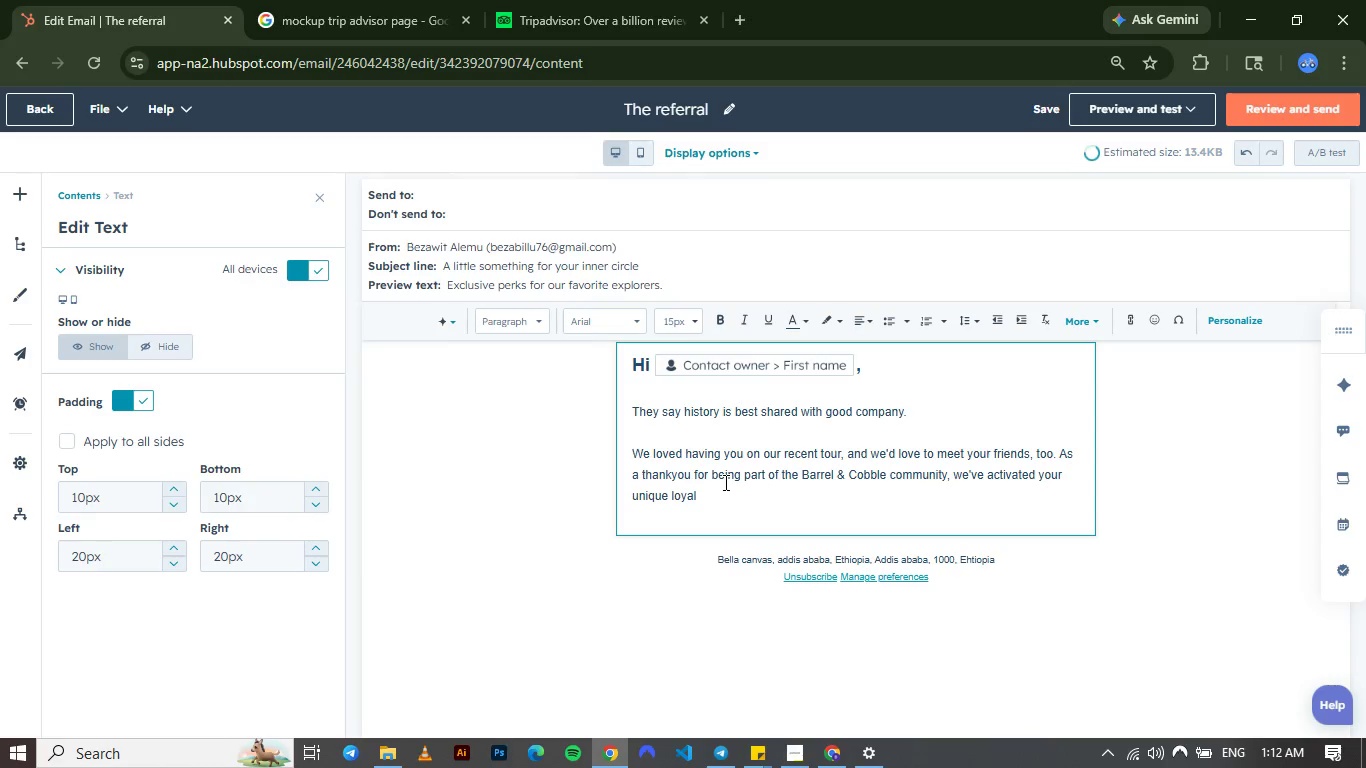 
key(Backspace)
 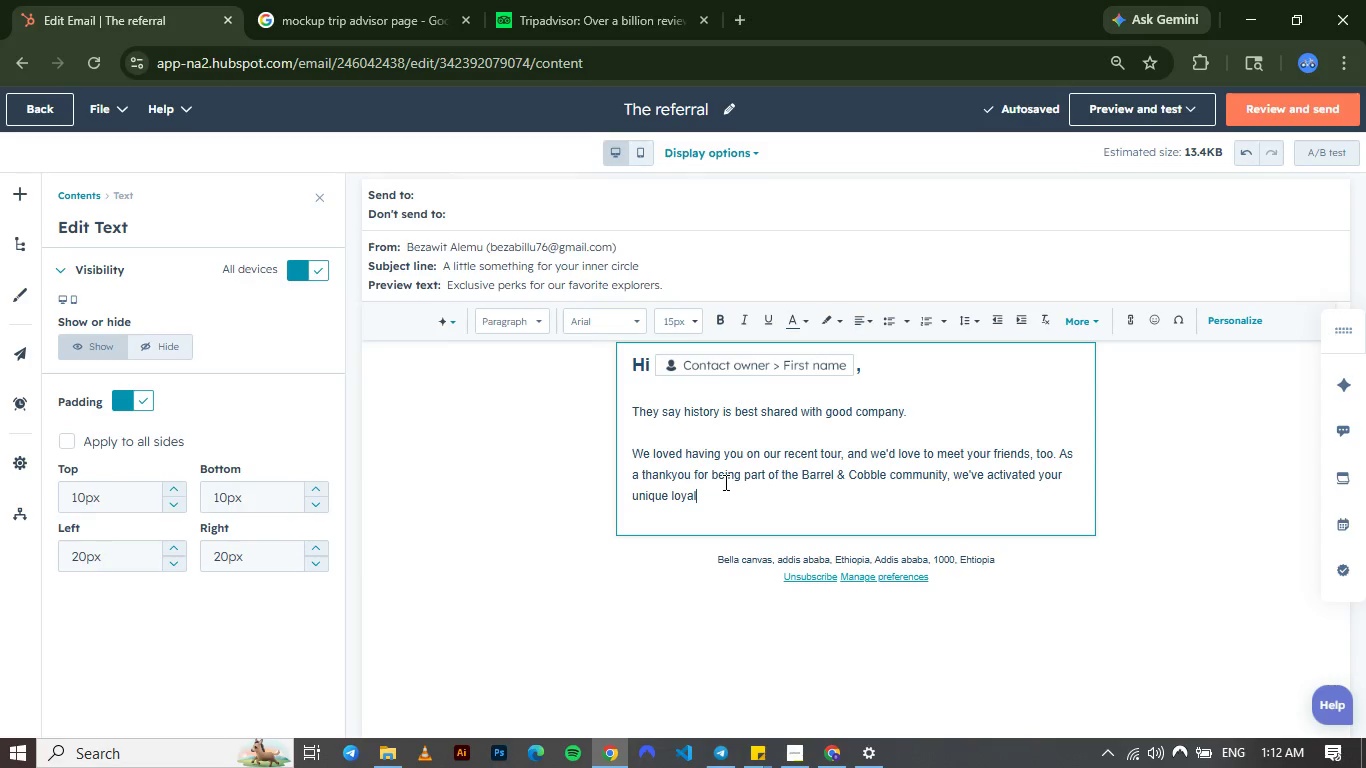 
wait(7.39)
 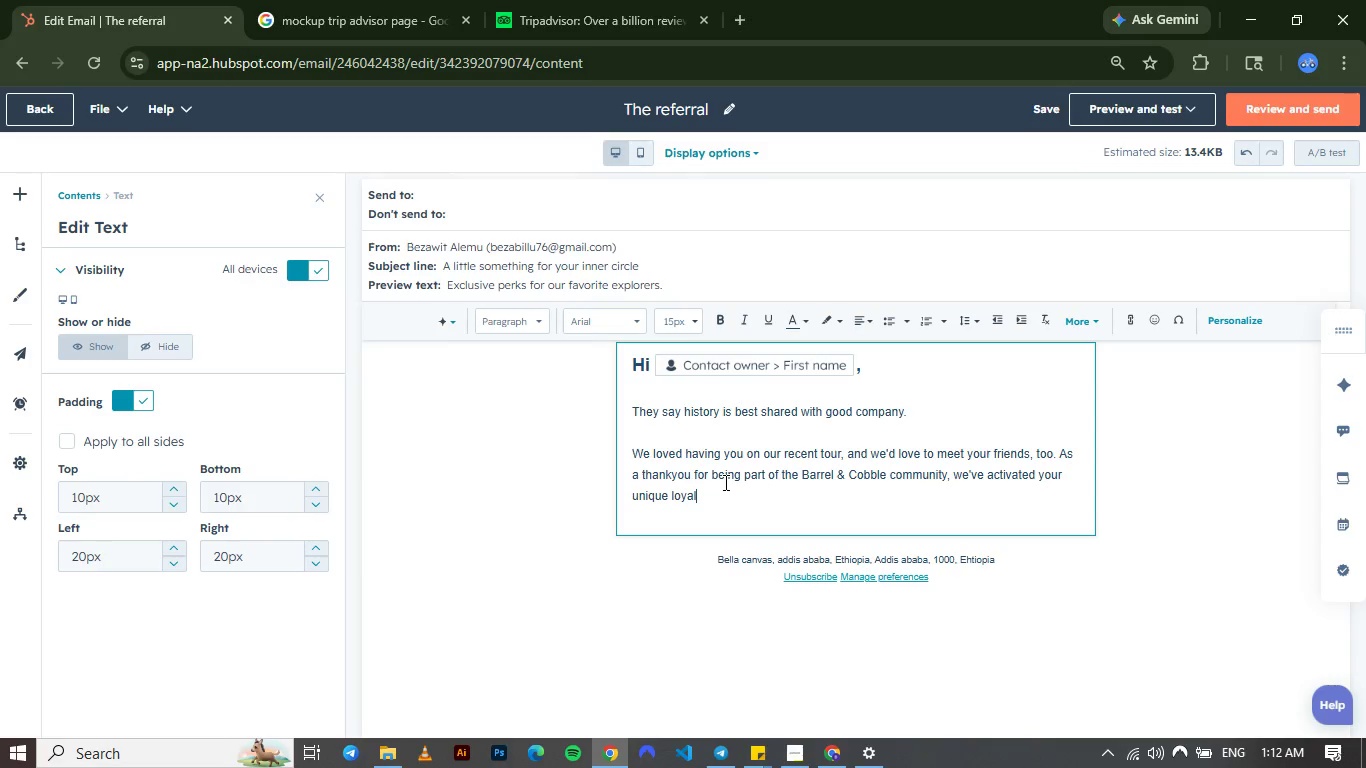 
type(n)
key(Backspace)
type(ty code.)
 